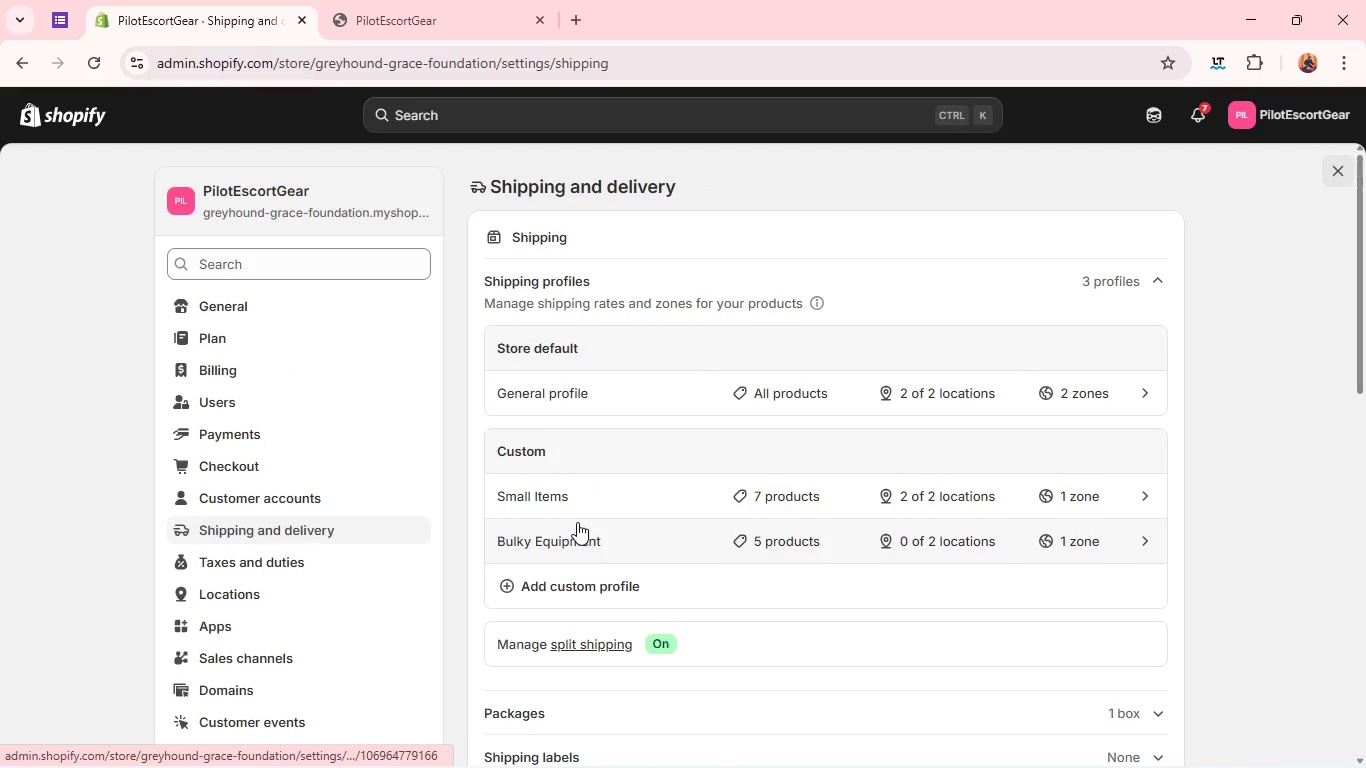 
double_click([577, 522])
 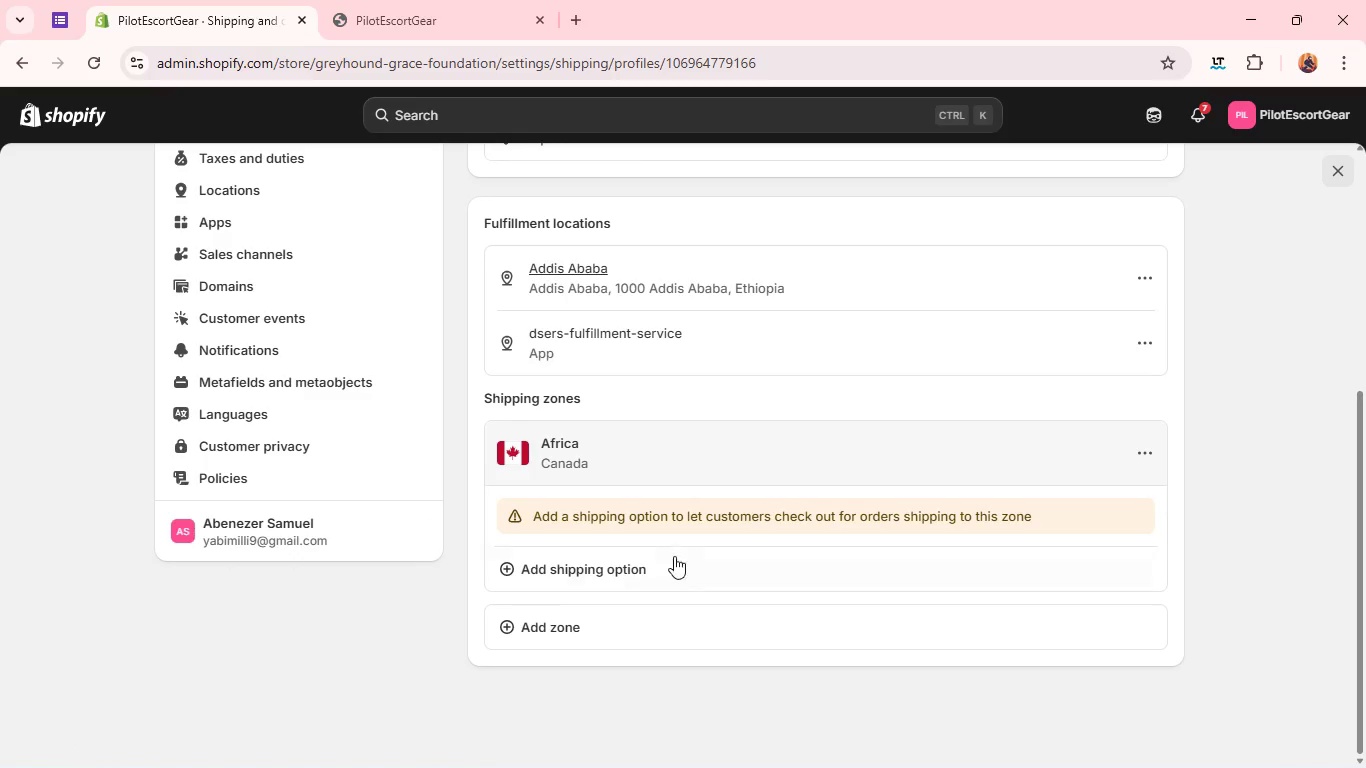 
left_click([667, 566])
 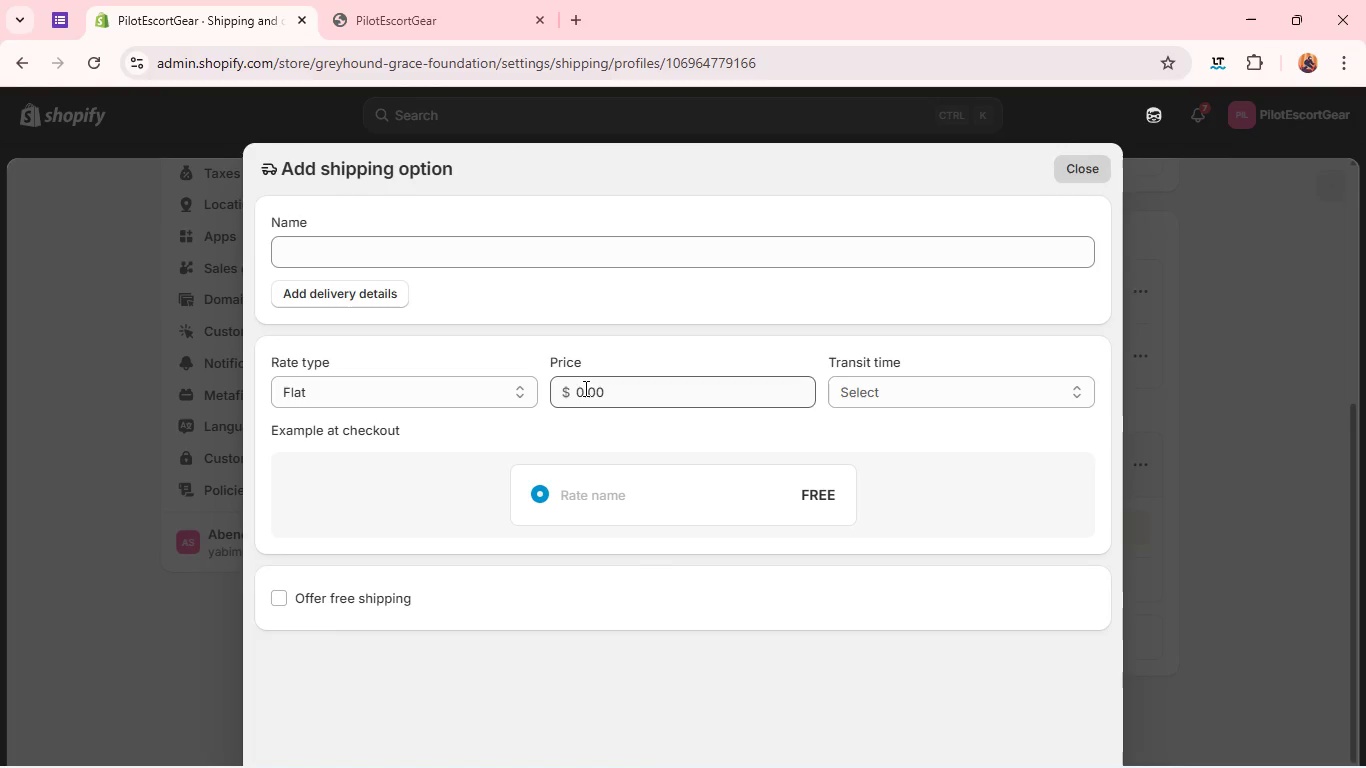 
left_click([584, 388])
 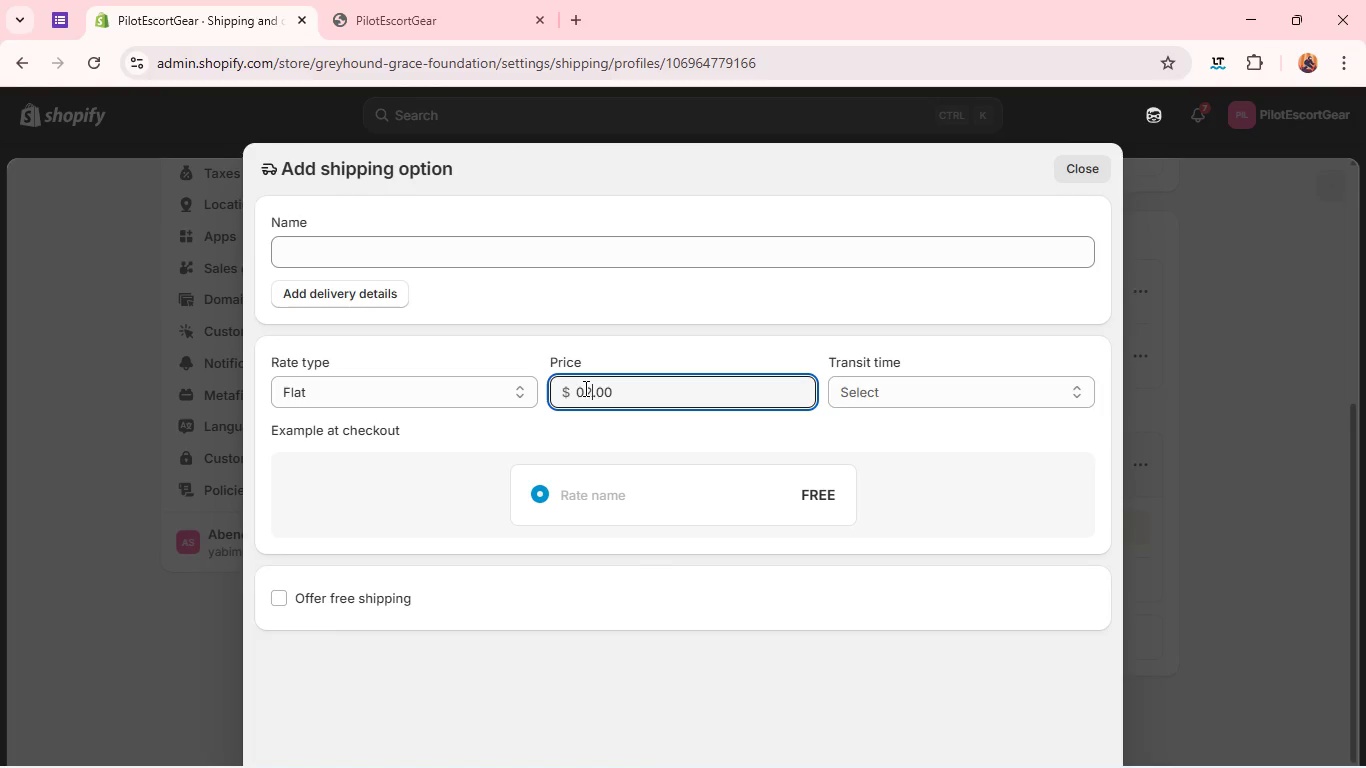 
type(29.99)
 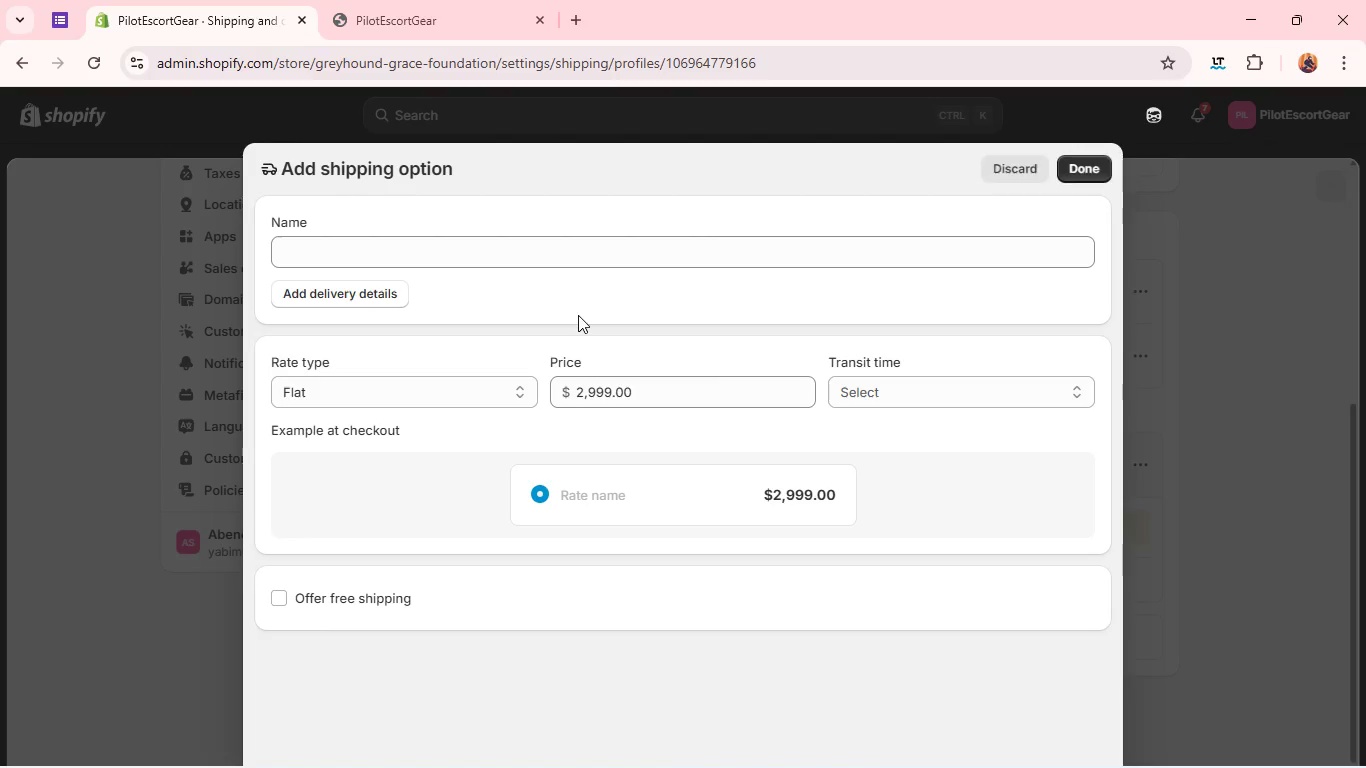 
left_click([578, 315])
 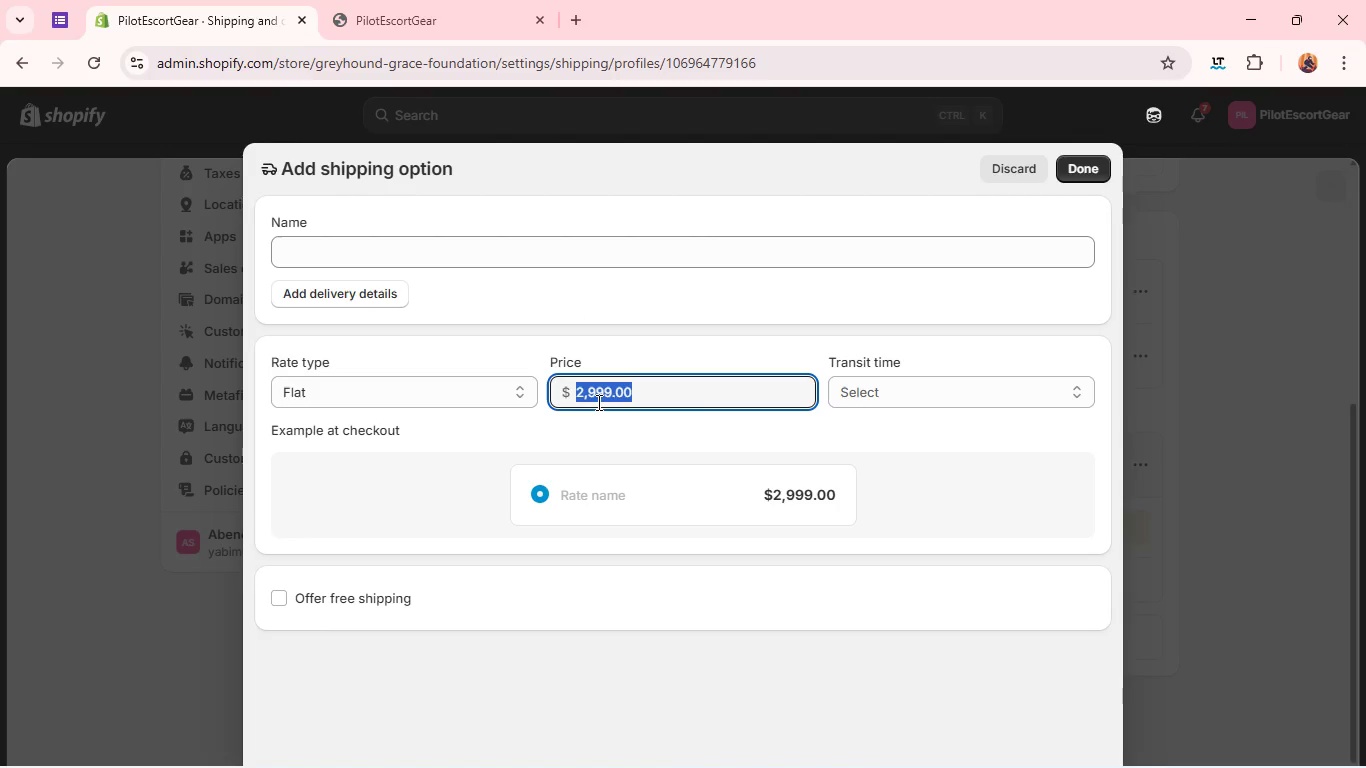 
double_click([597, 402])
 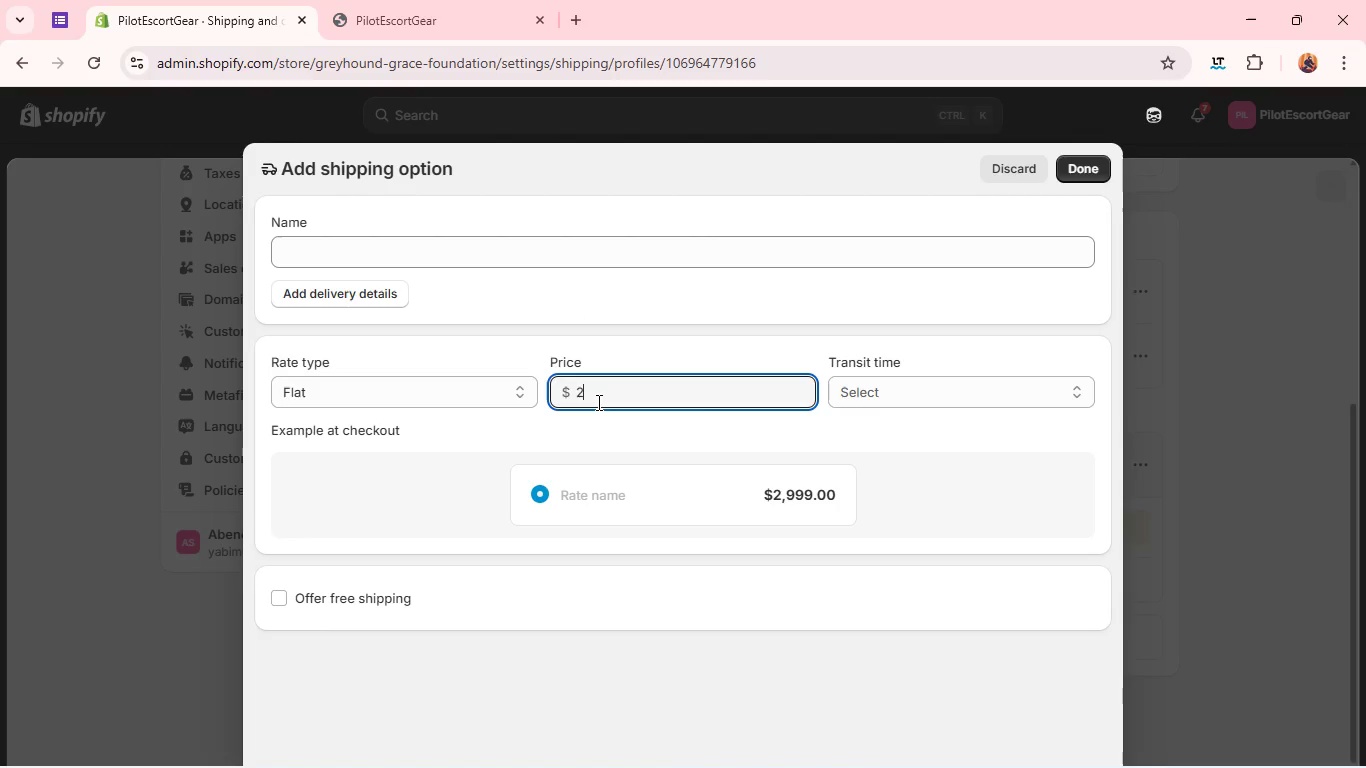 
type(29.99)
 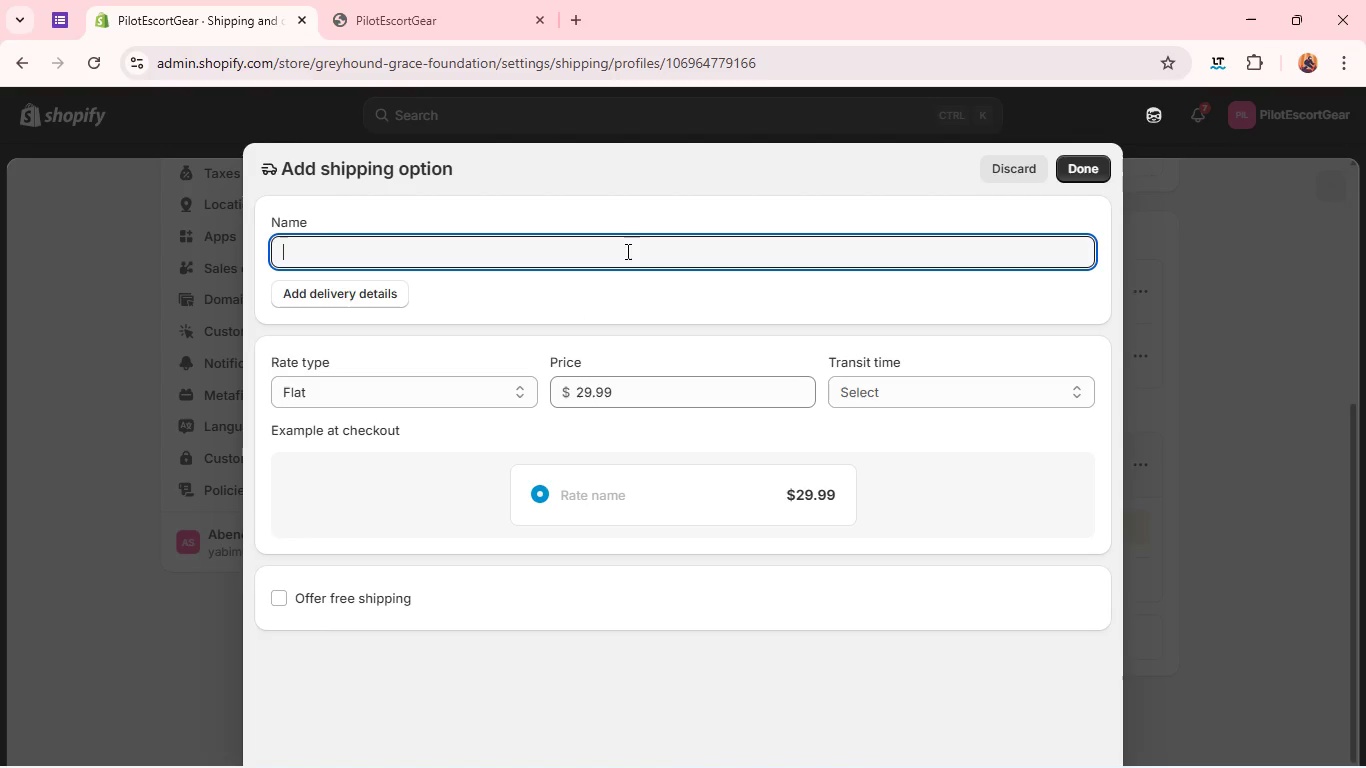 
left_click([626, 251])
 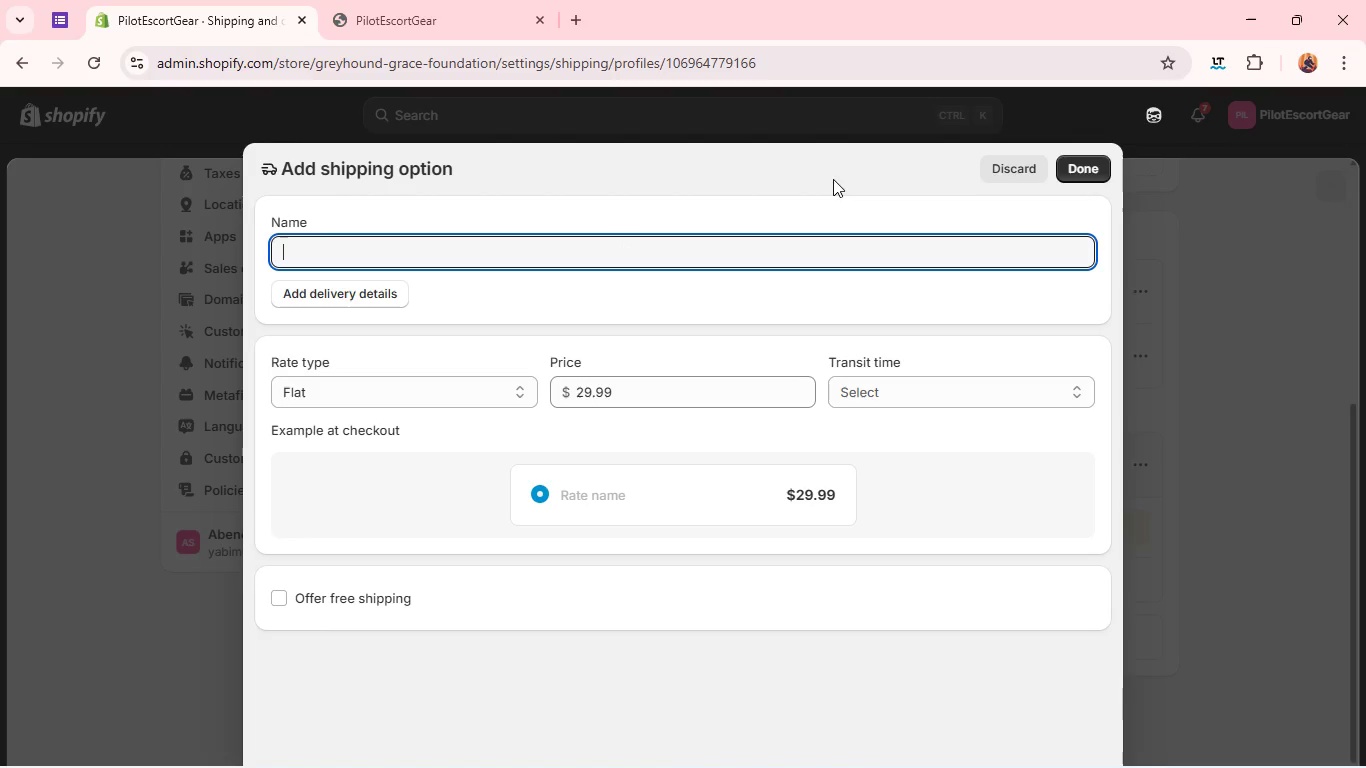 
left_click([626, 251])
 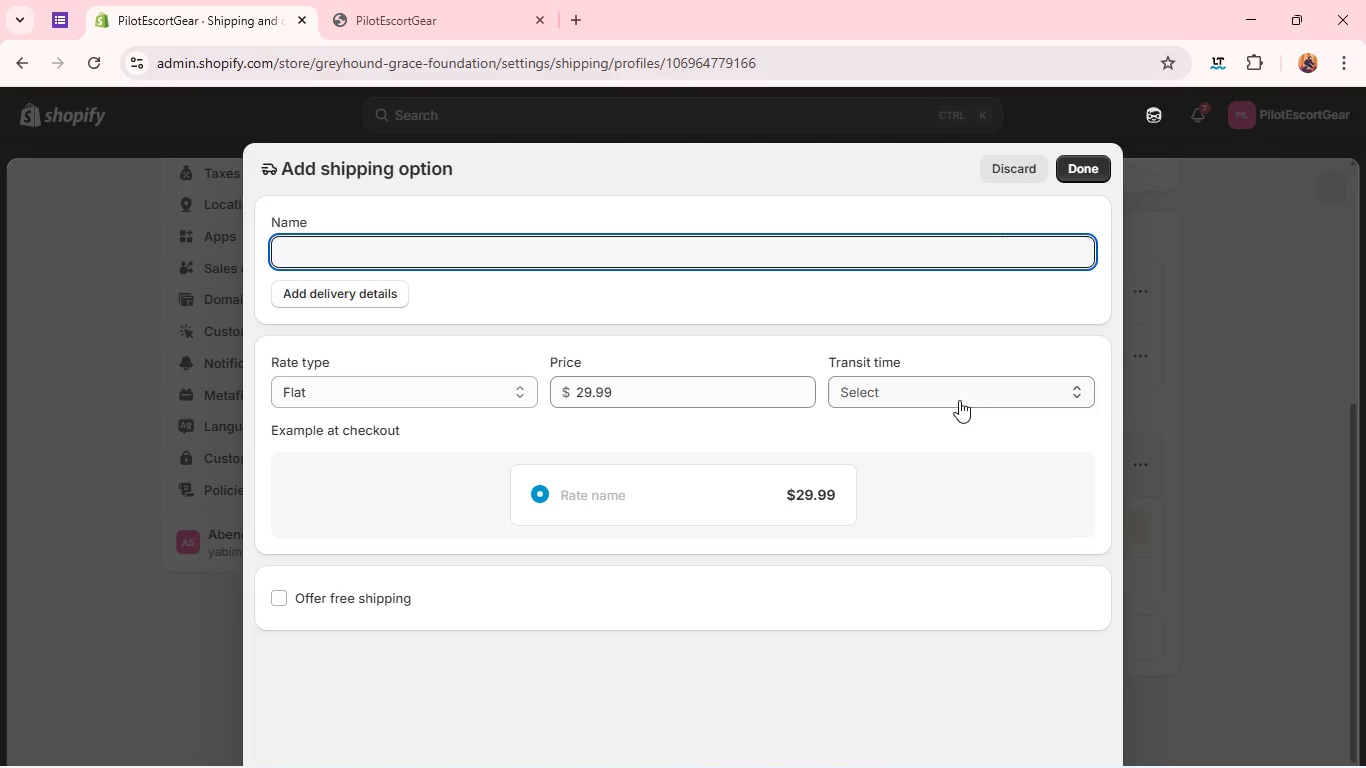 
left_click([959, 400])
 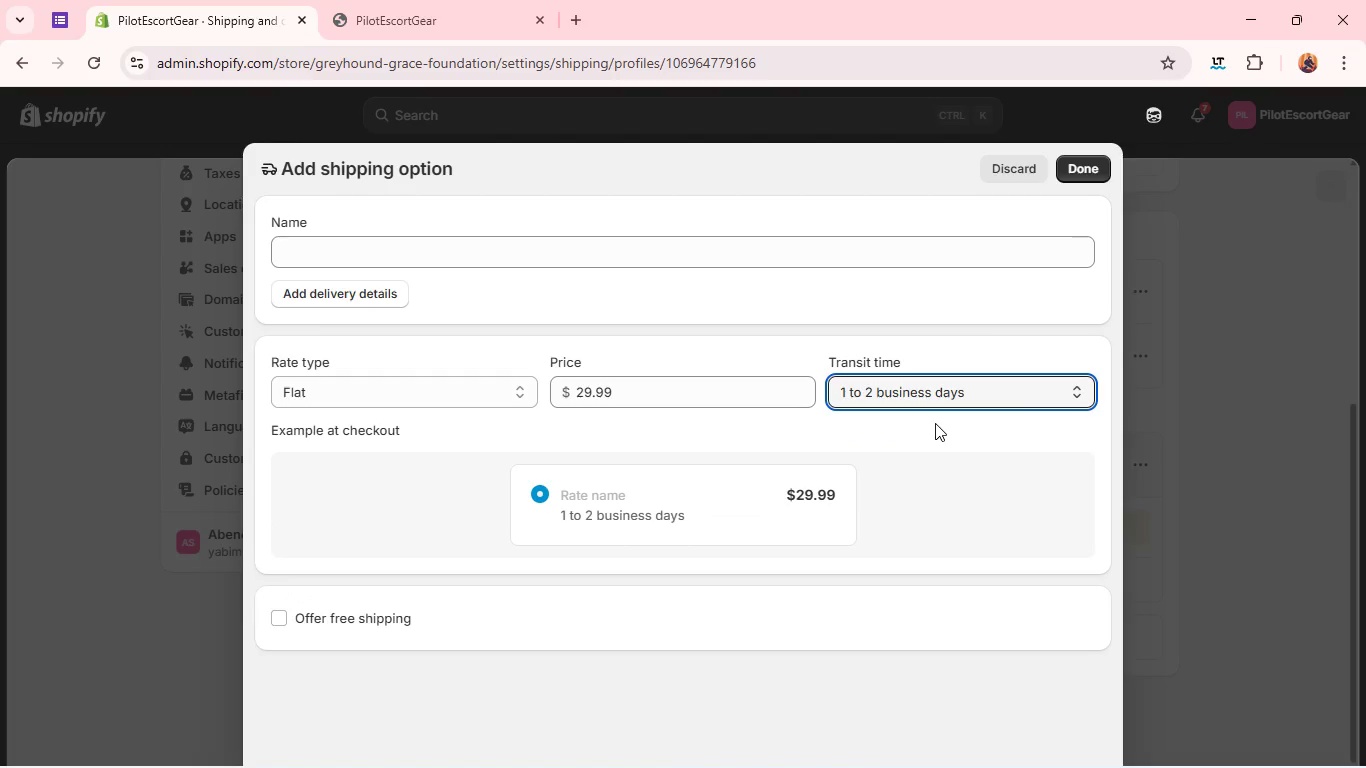 
left_click([935, 423])
 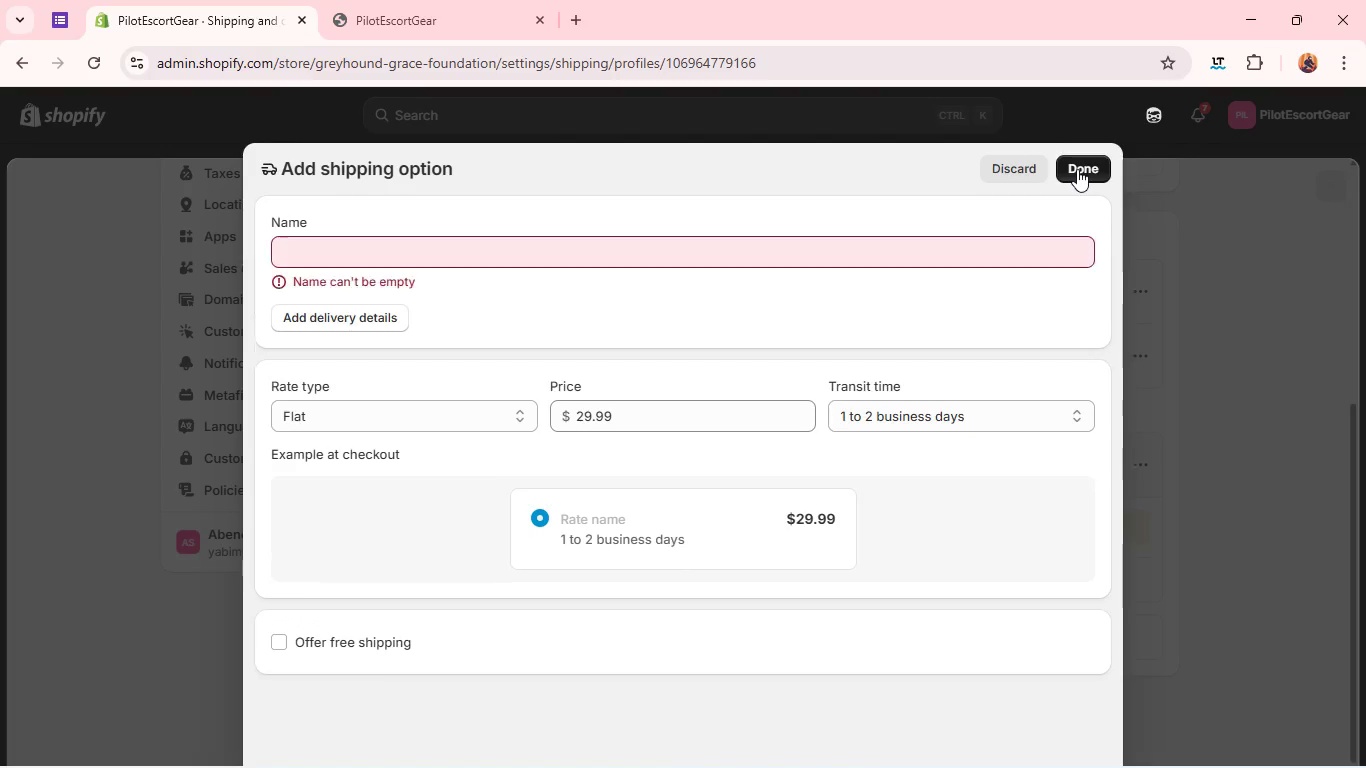 
left_click([1077, 169])
 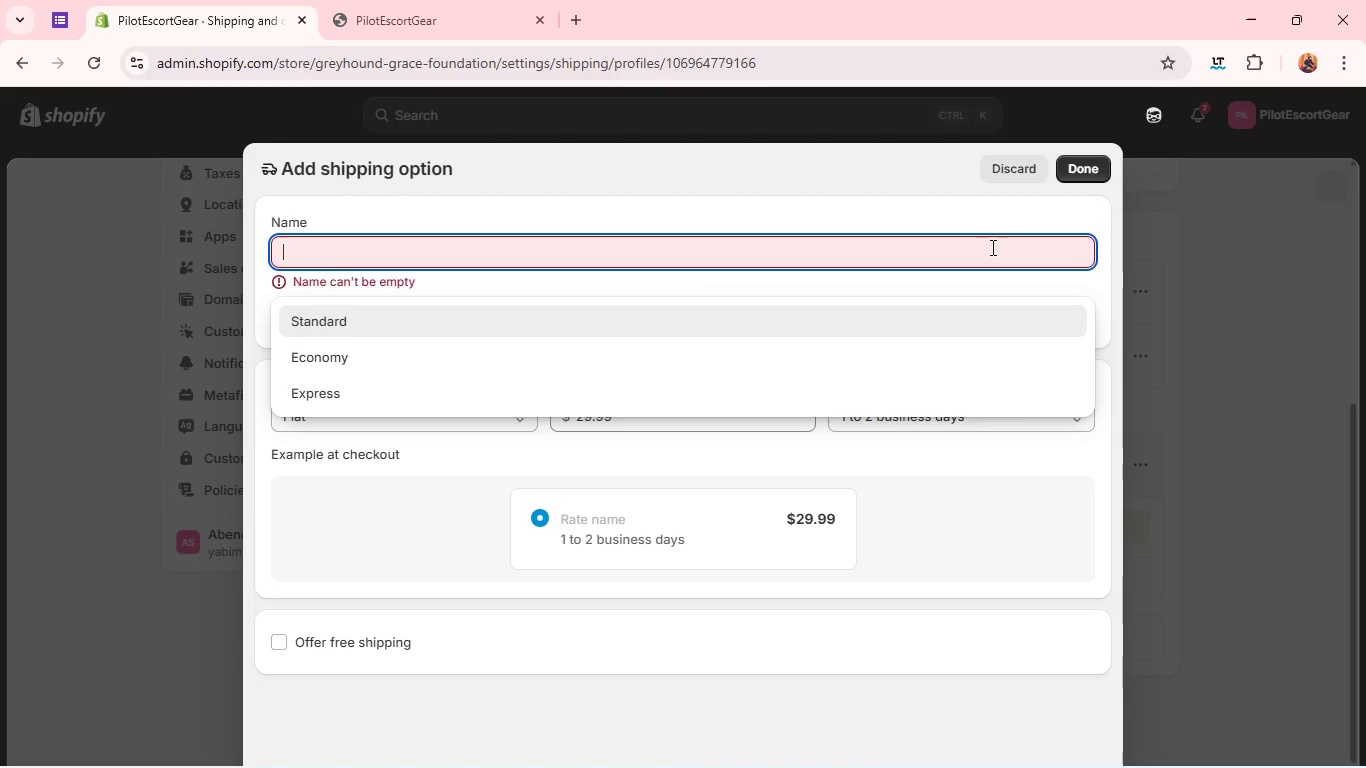 
left_click([991, 247])
 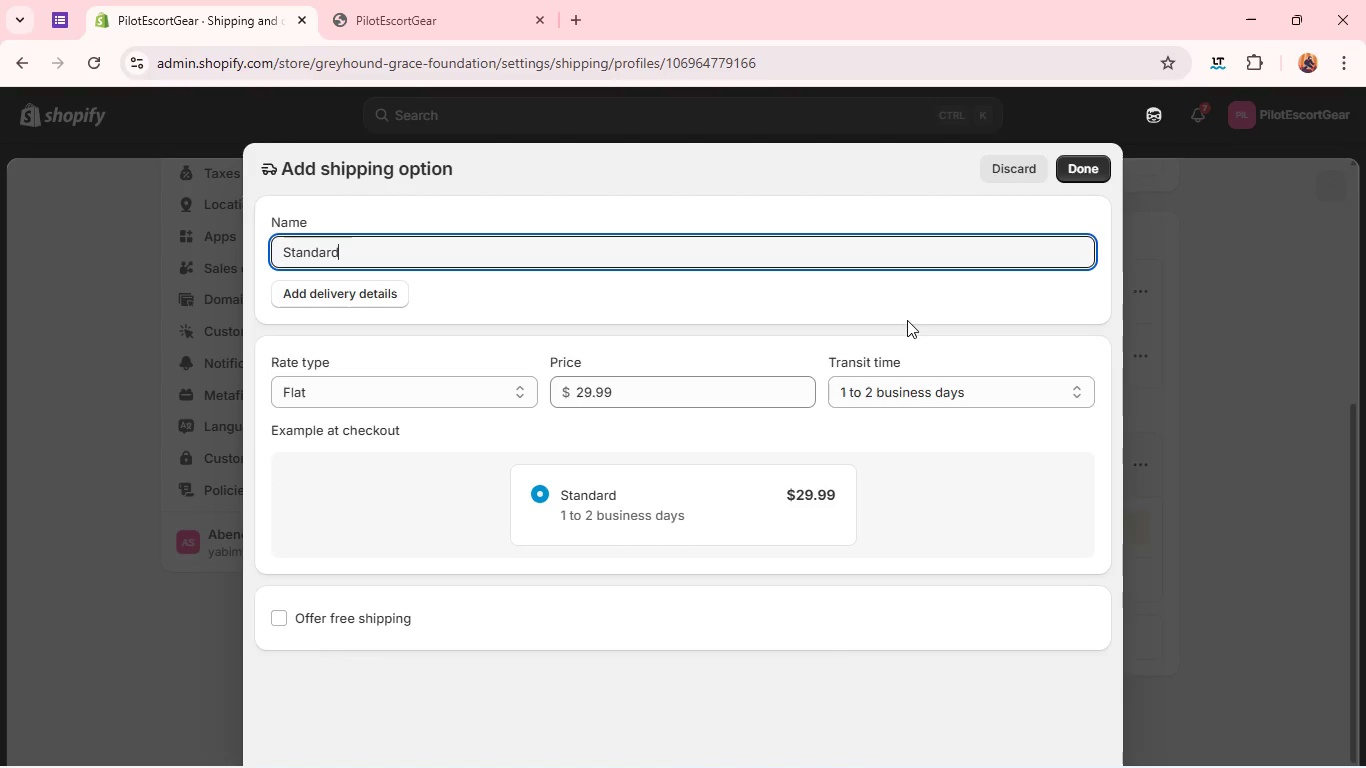 
left_click([907, 320])
 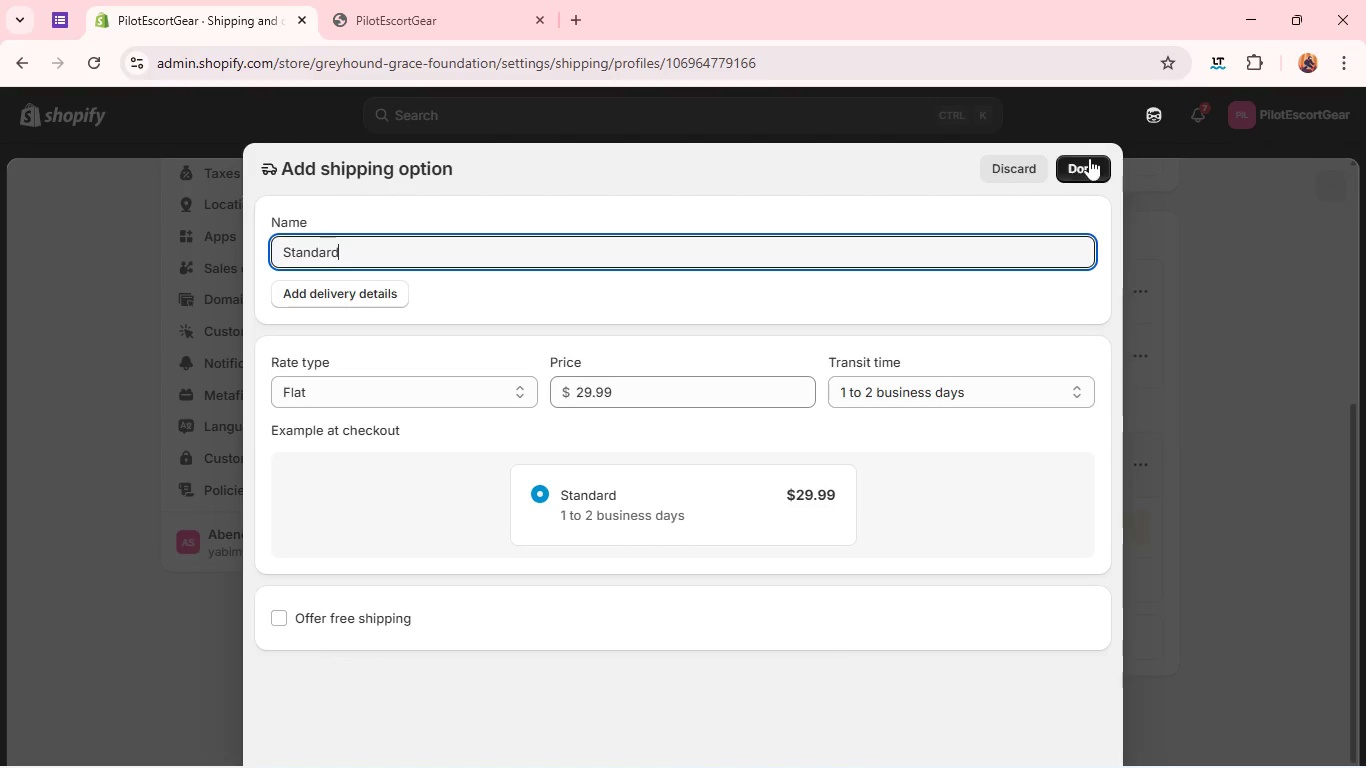 
left_click([1089, 158])
 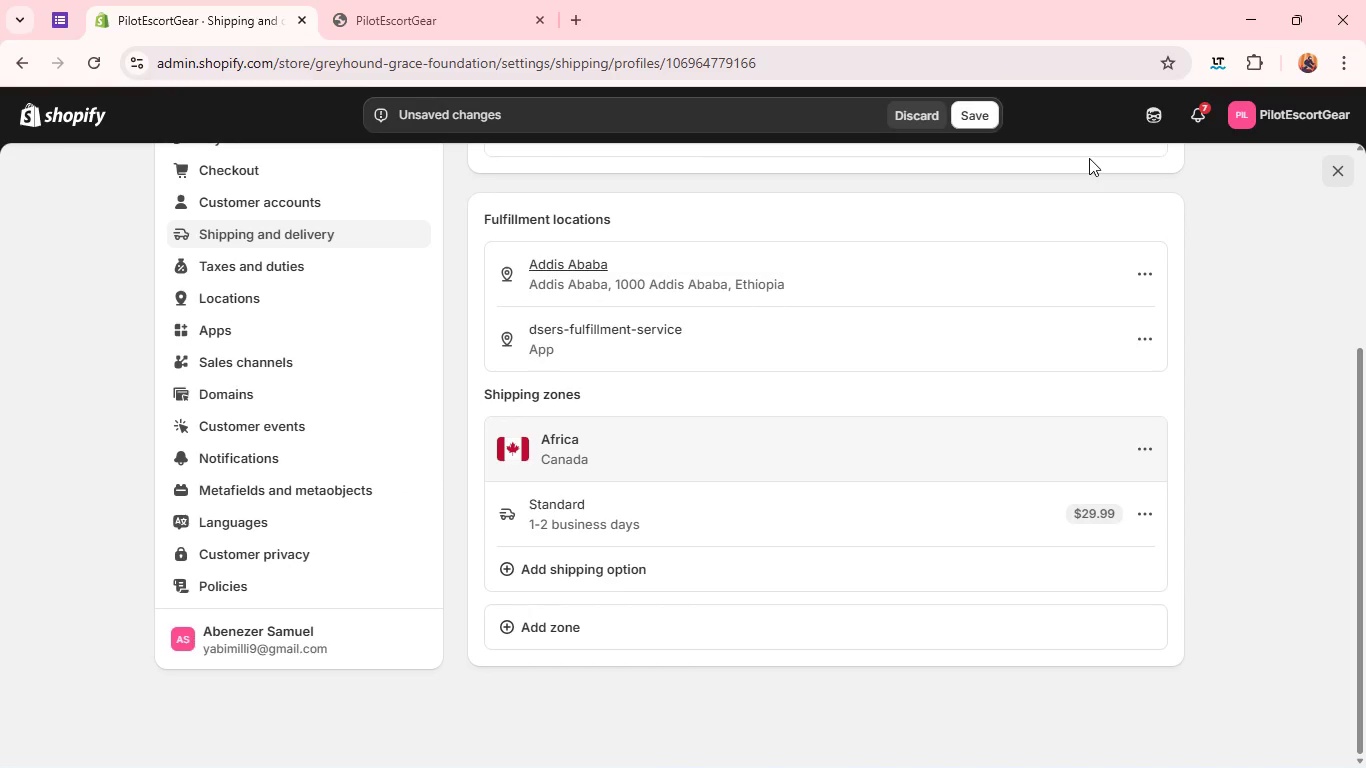 
wait(31.12)
 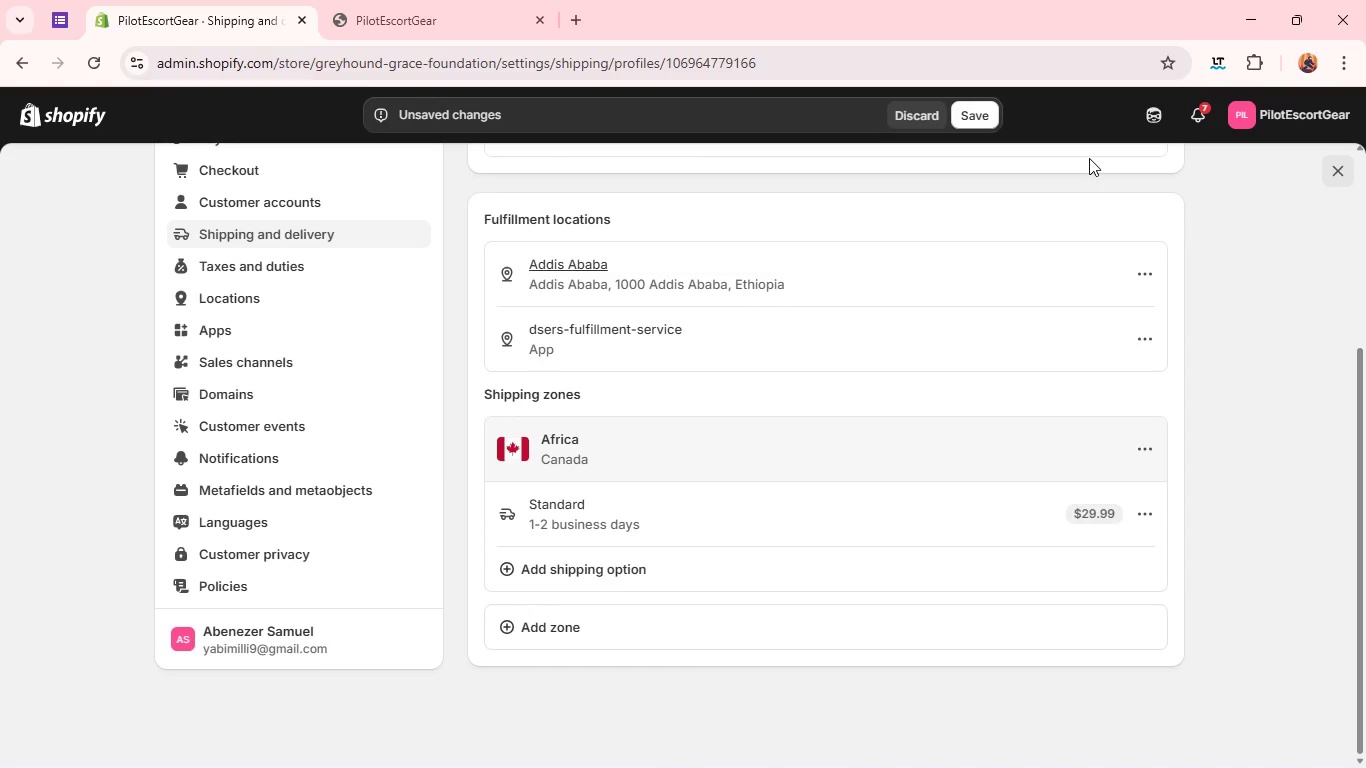 
left_click([981, 101])
 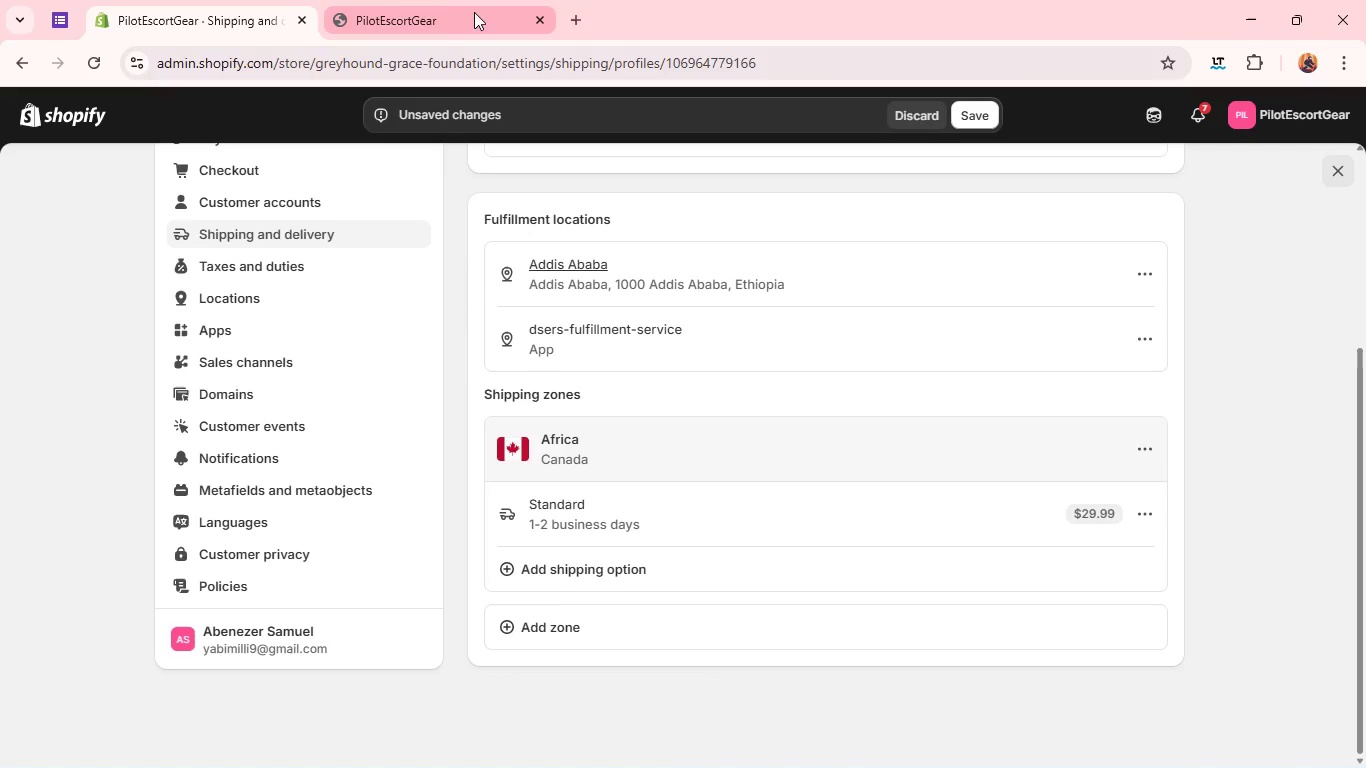 
left_click([462, 5])
 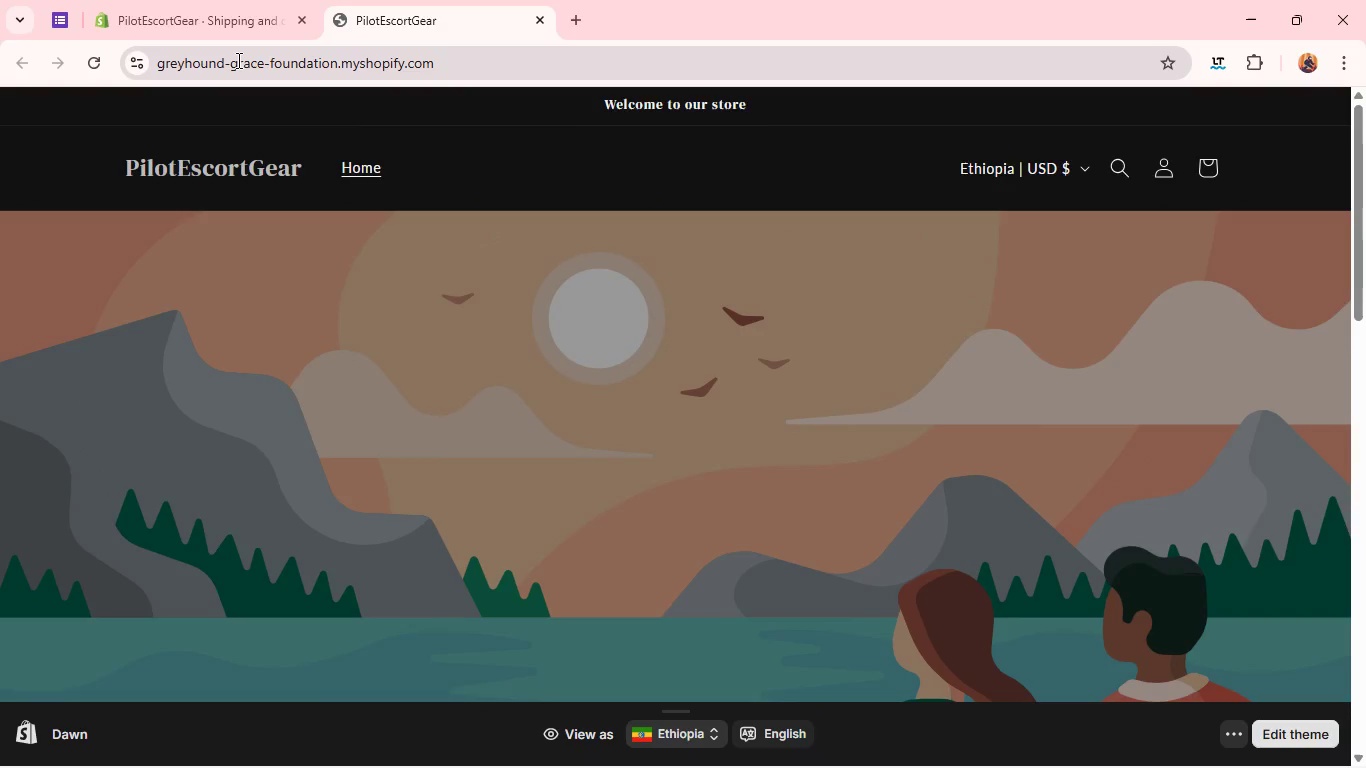 
left_click([237, 60])
 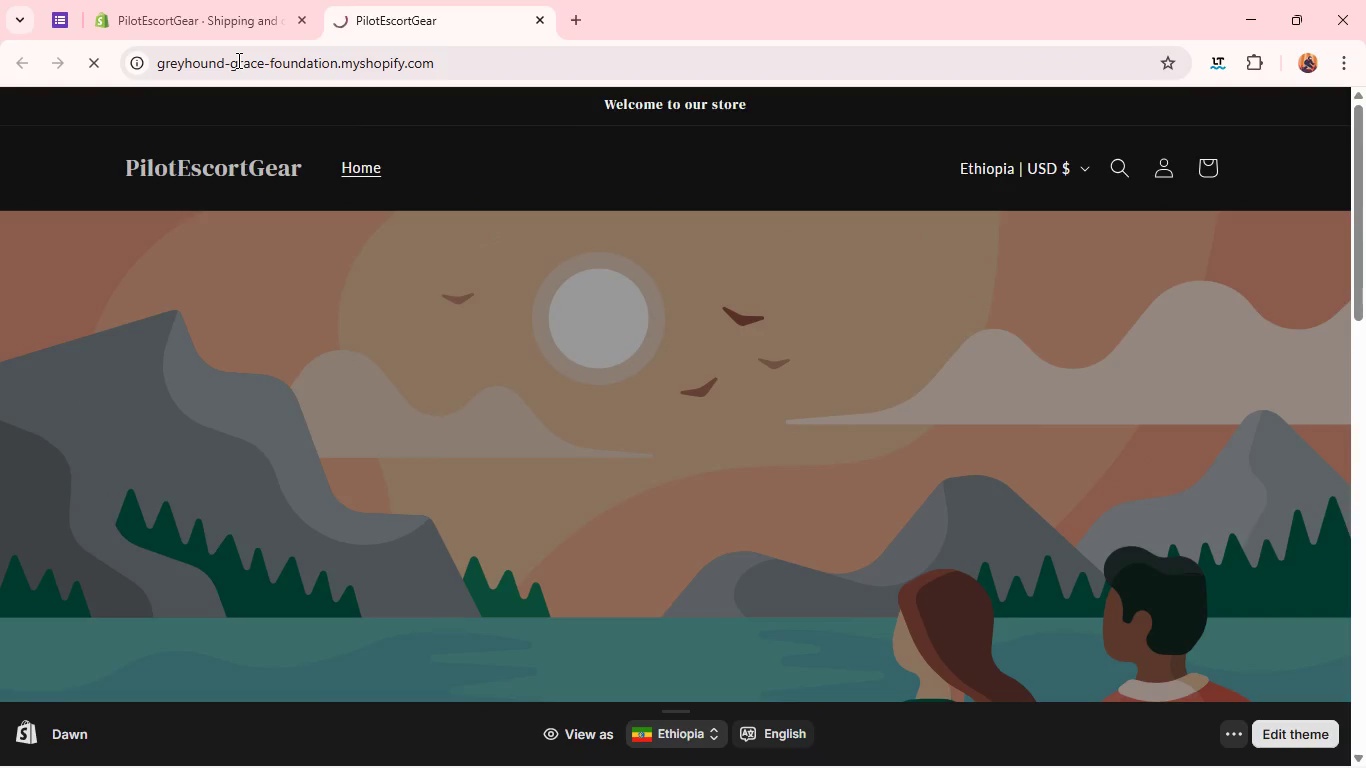 
key(Enter)
 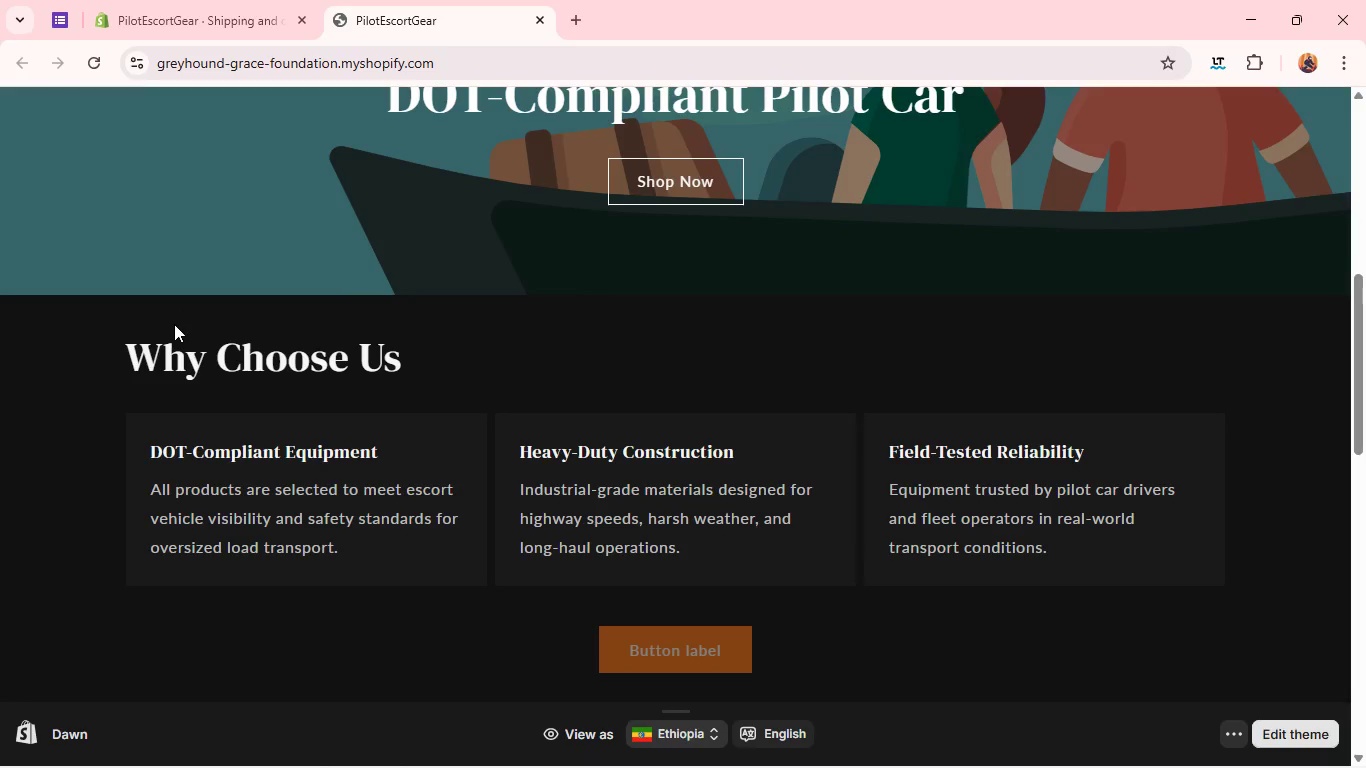 
wait(25.25)
 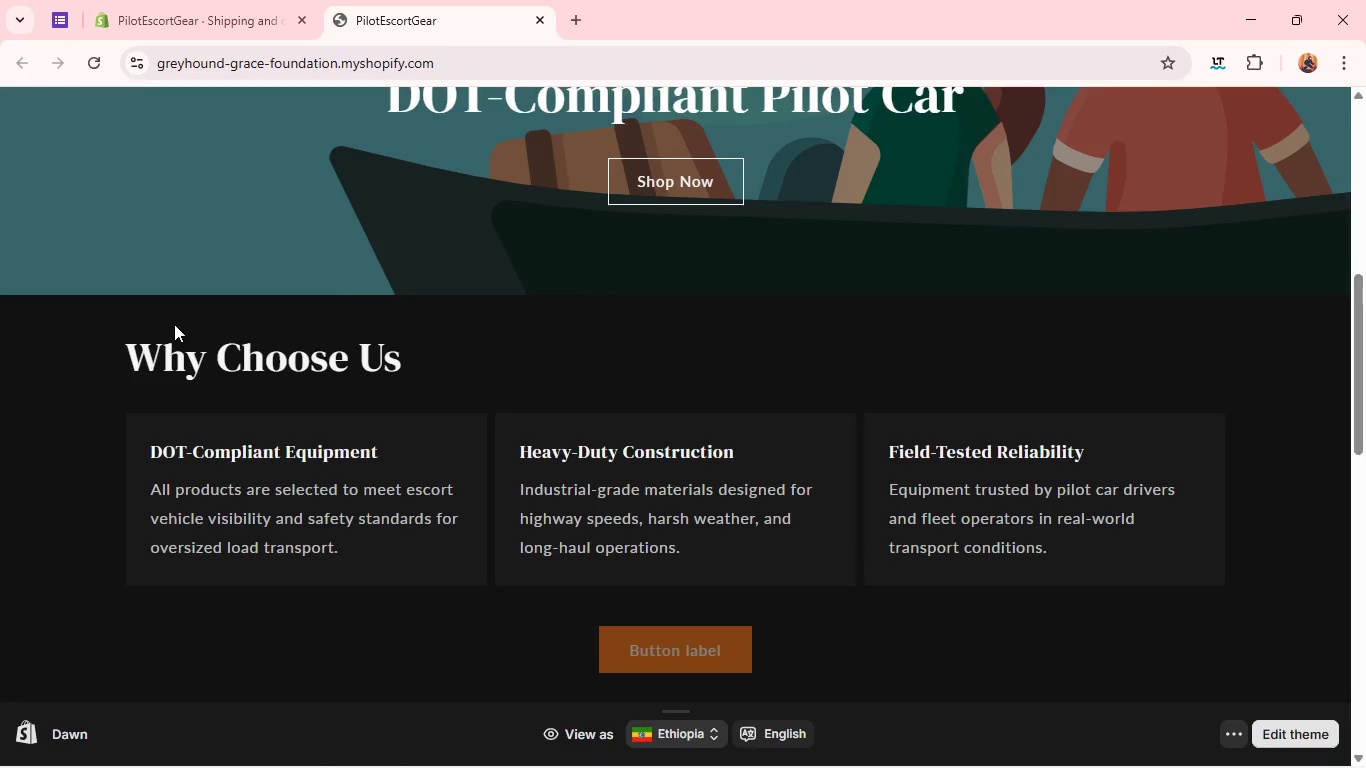 
left_click([161, 11])
 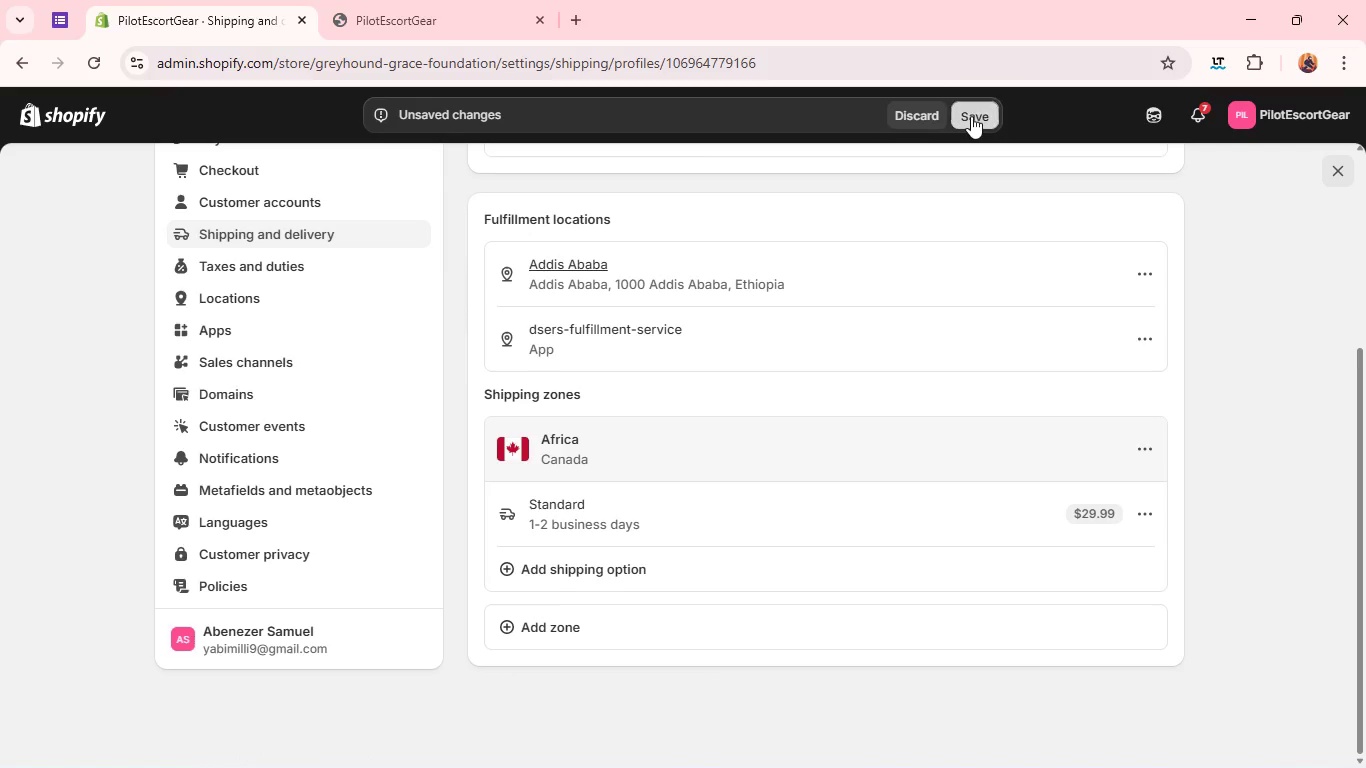 
left_click([971, 116])
 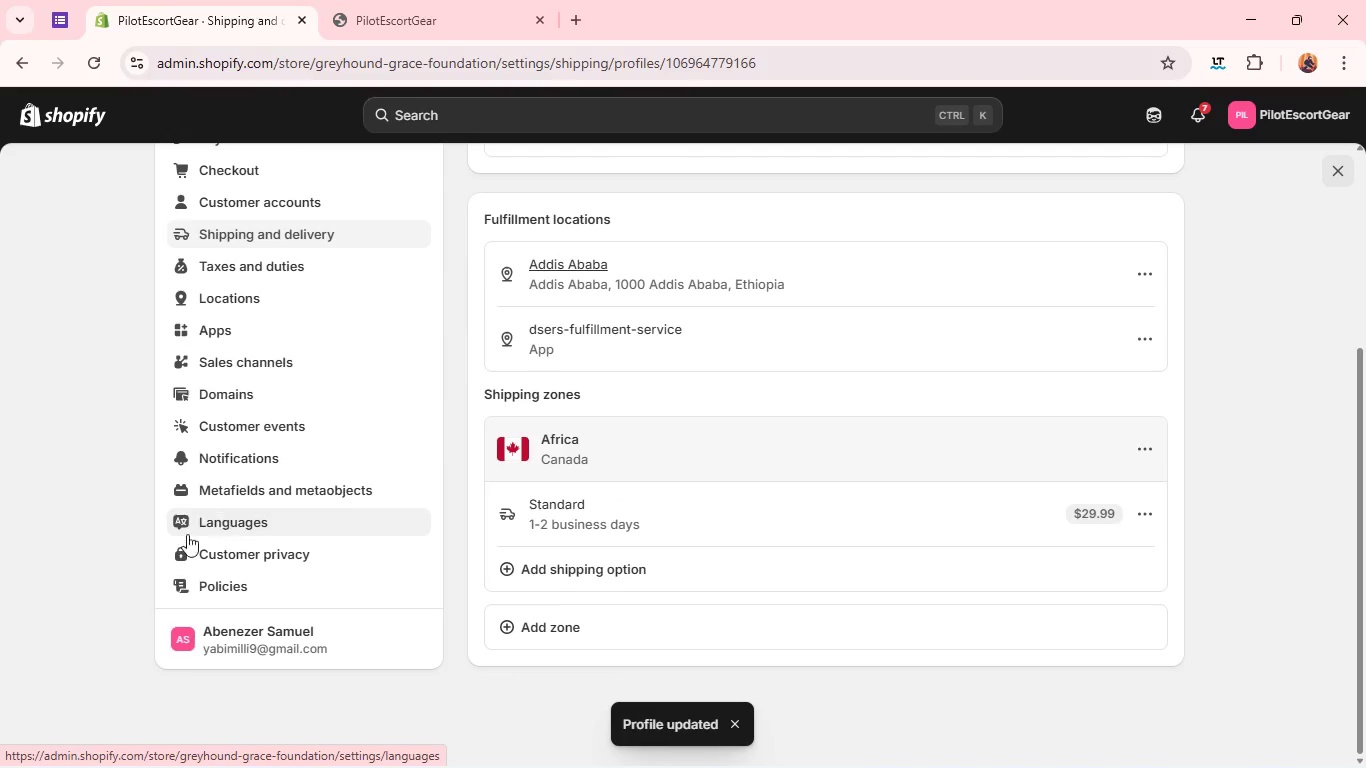 
wait(11.22)
 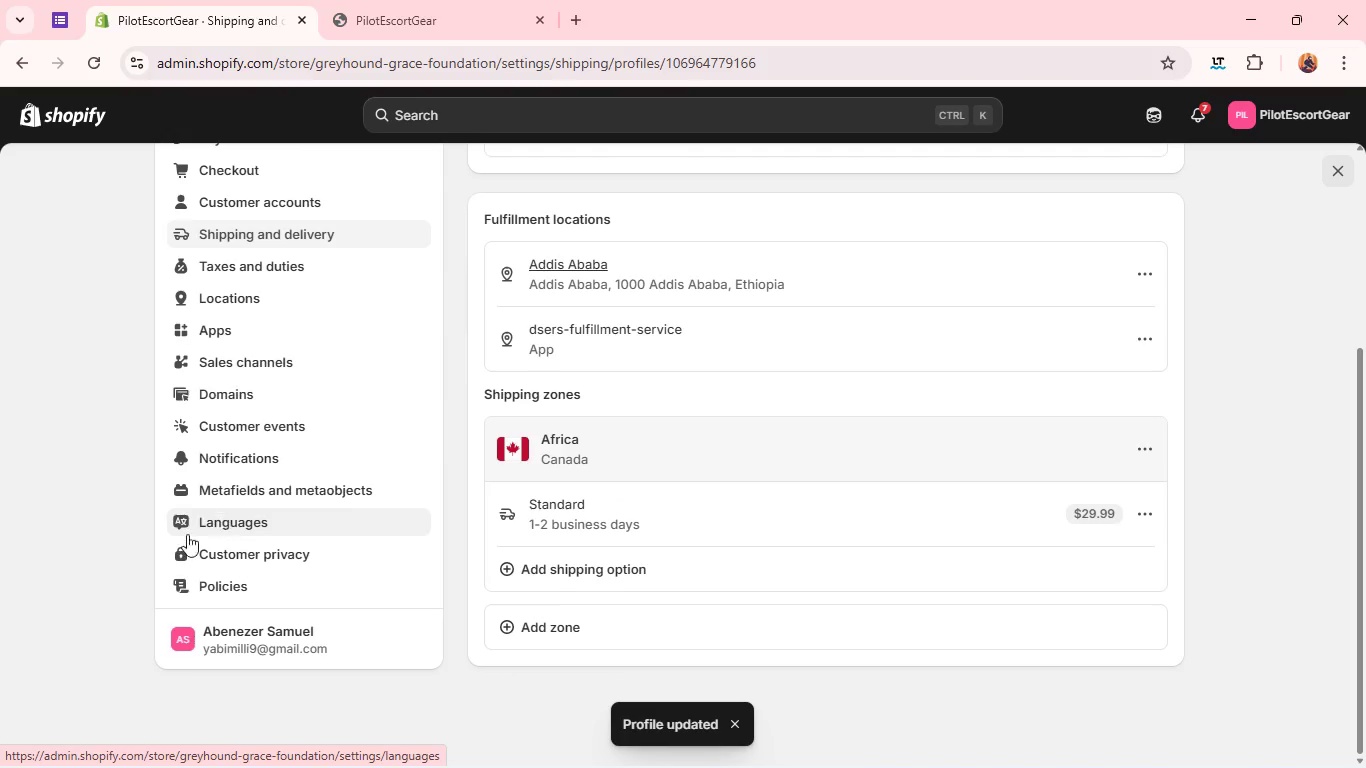 
left_click([422, 38])
 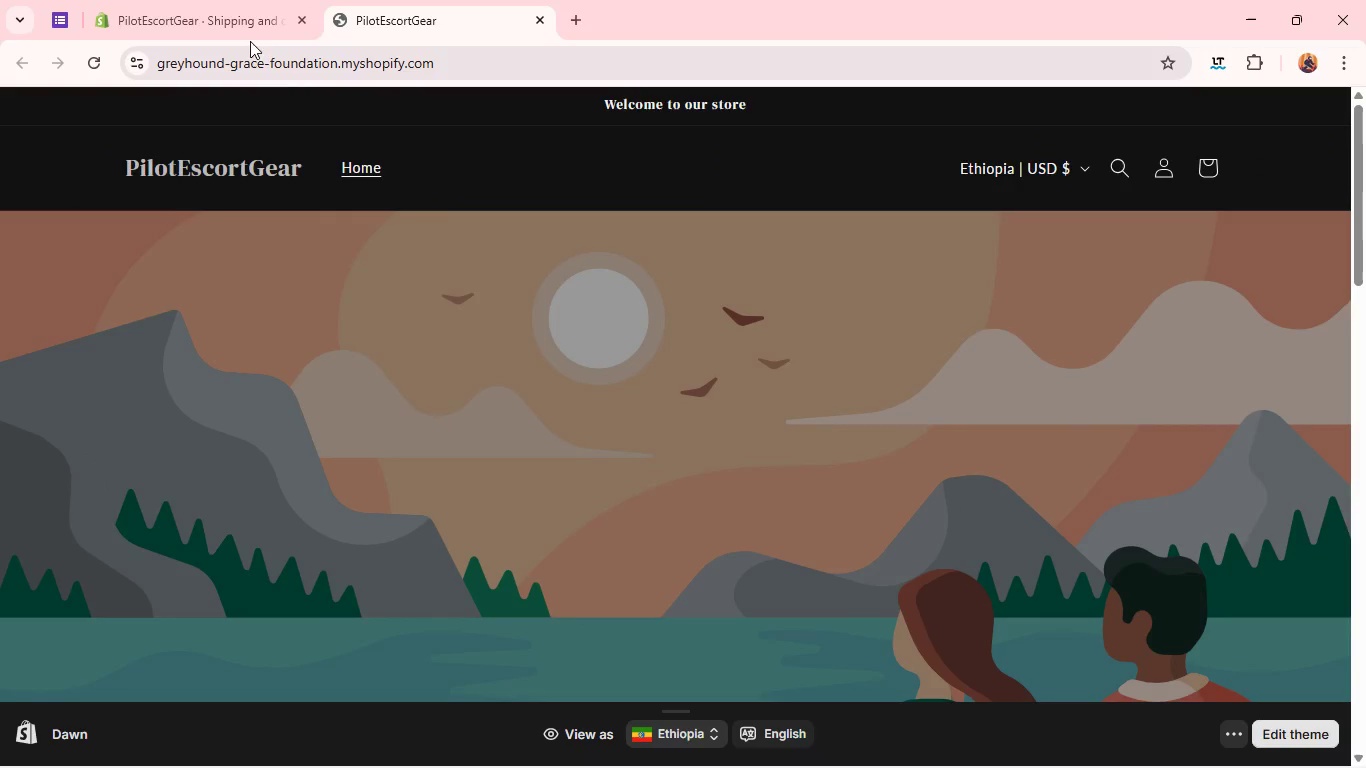 
left_click([231, 17])
 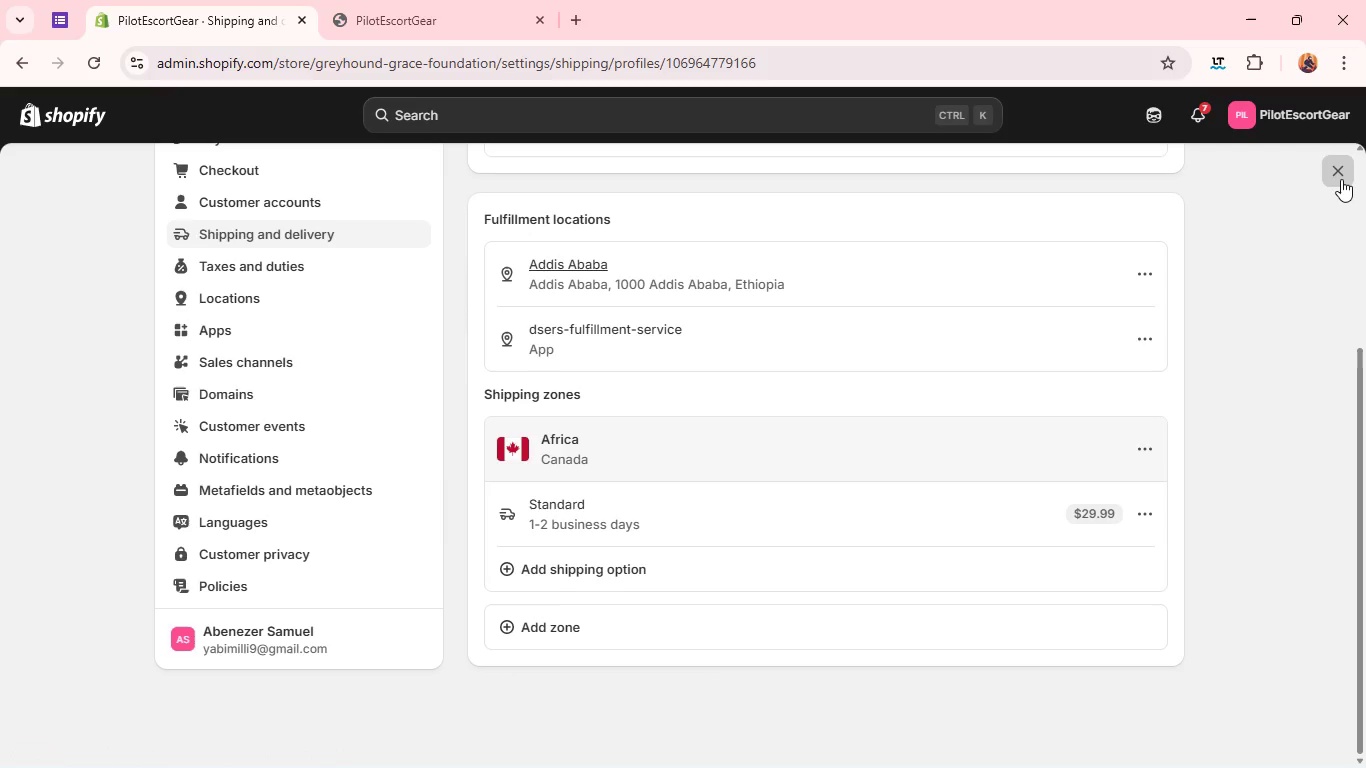 
left_click([1341, 179])
 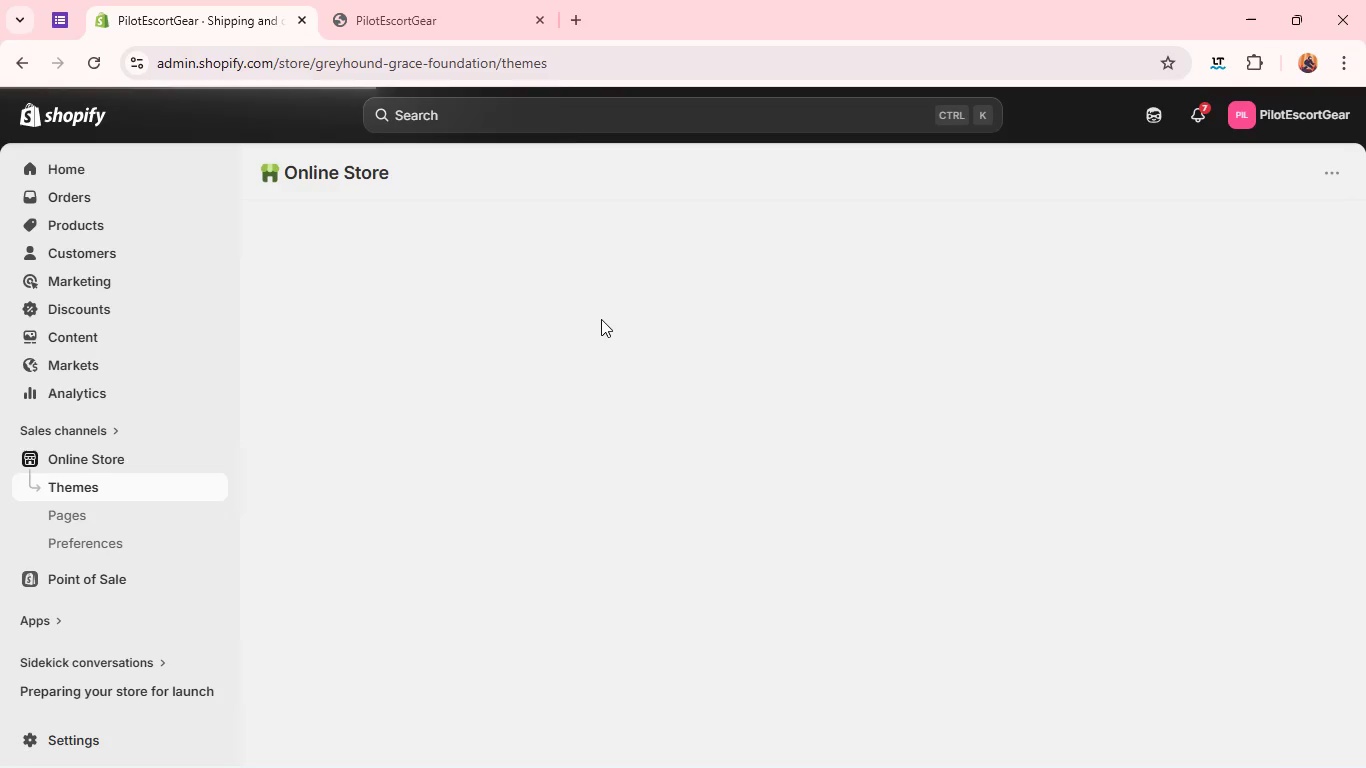 
mouse_move([618, 346])
 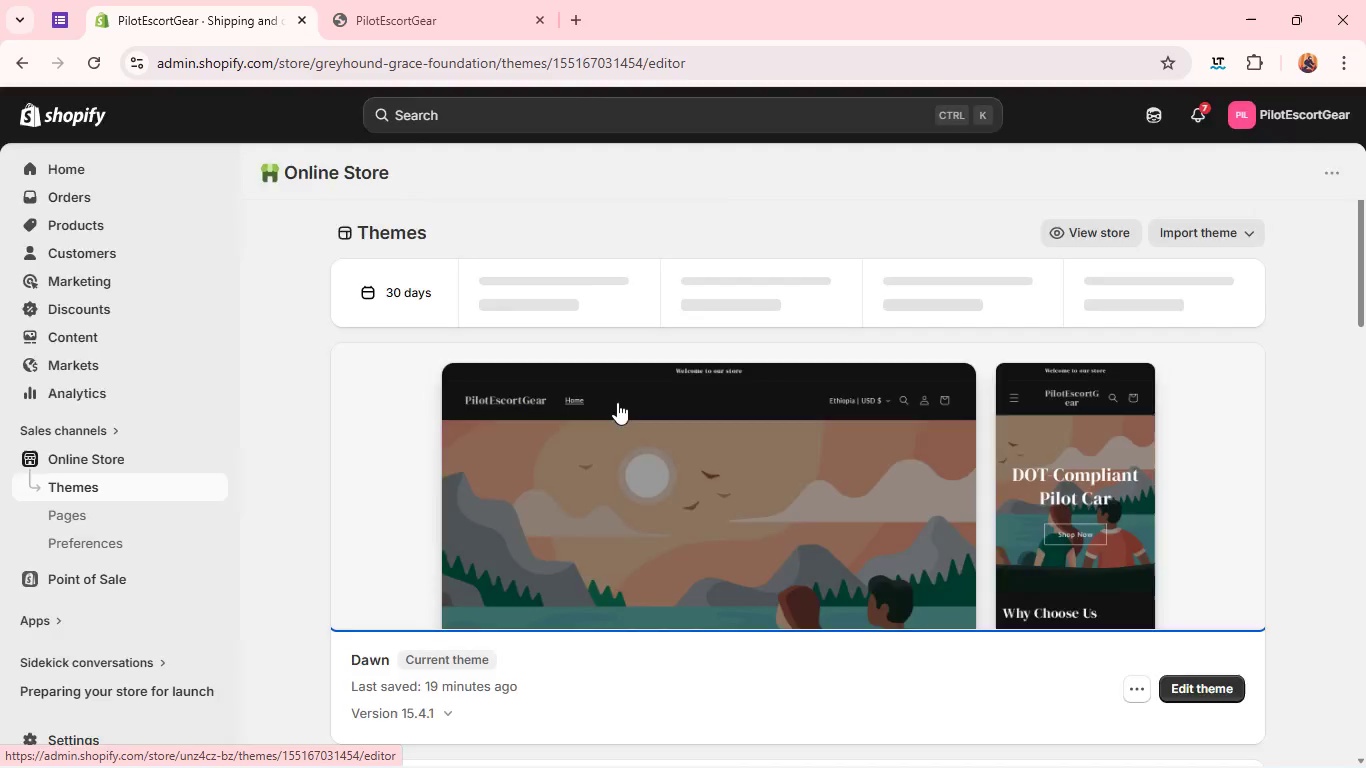 
left_click([617, 402])
 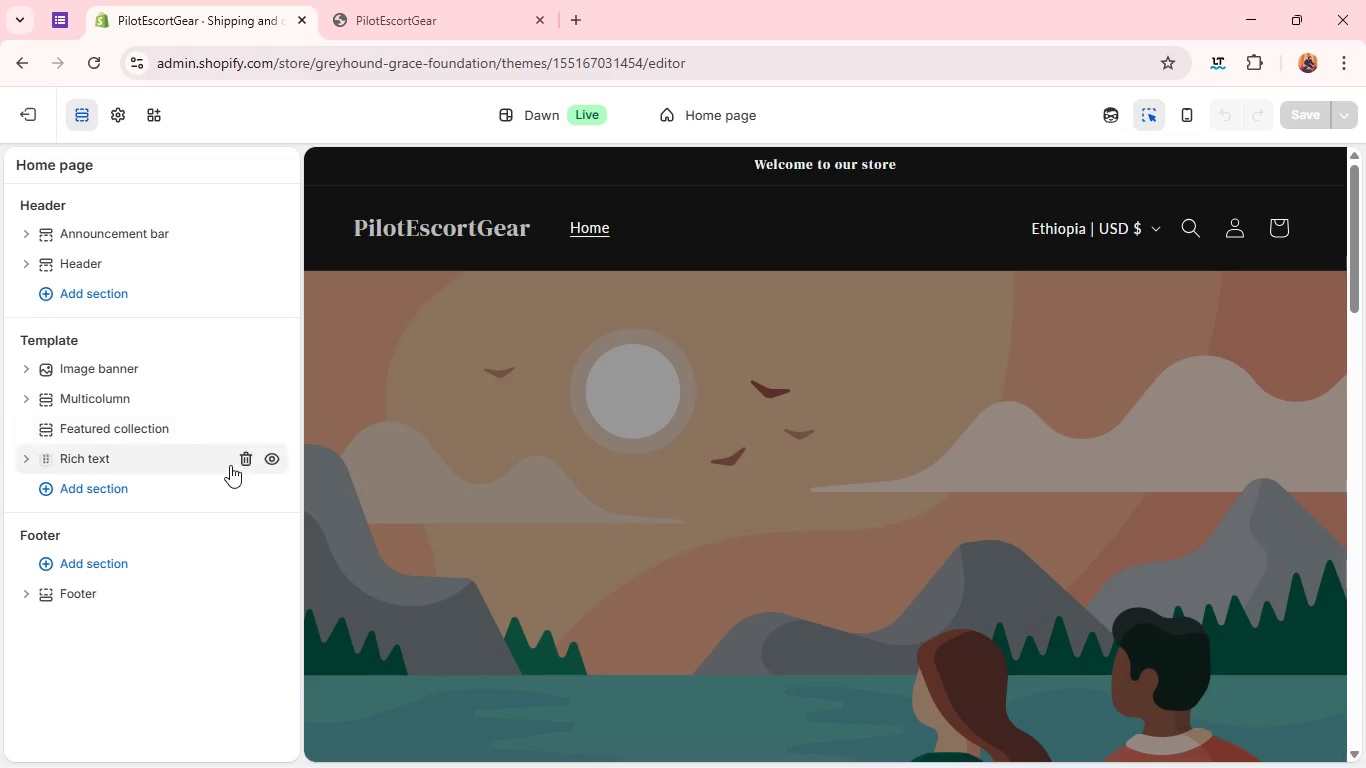 
wait(8.05)
 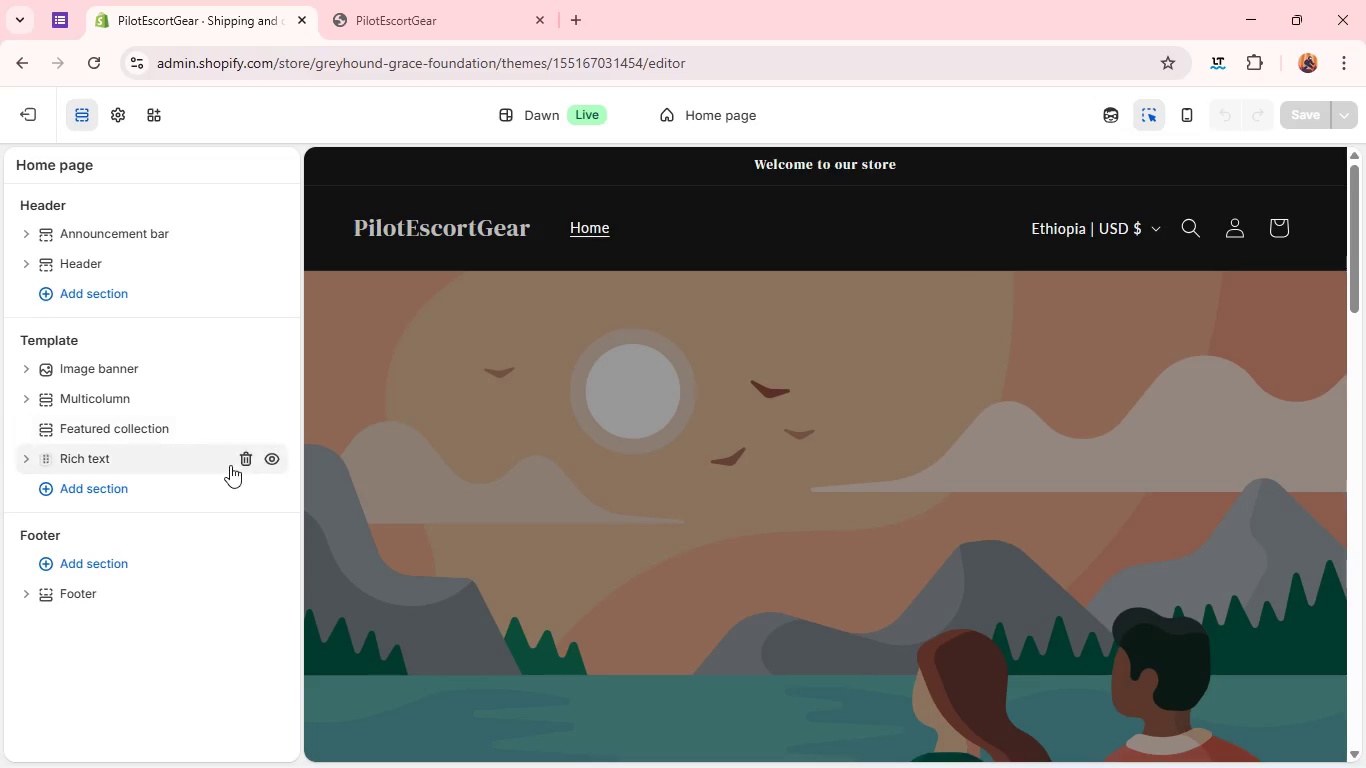 
left_click([118, 121])
 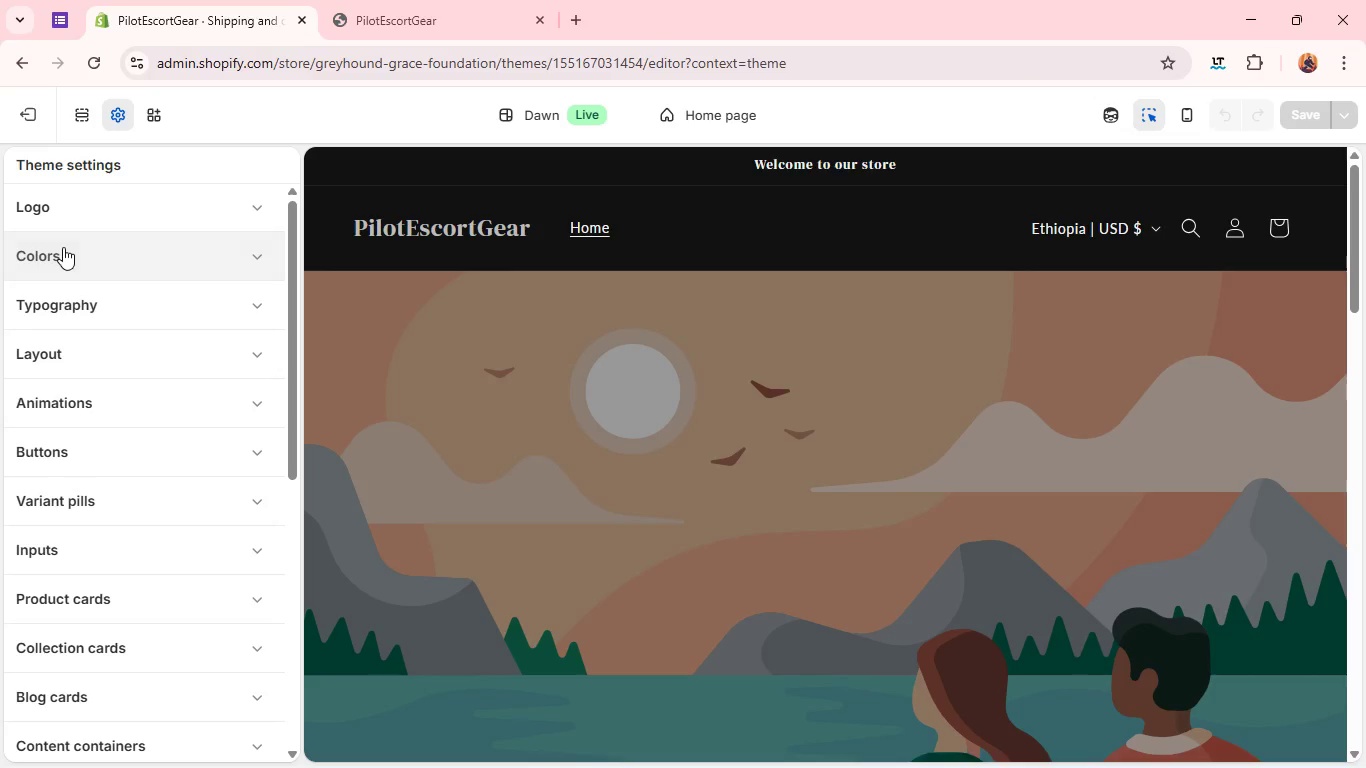 
left_click([63, 247])
 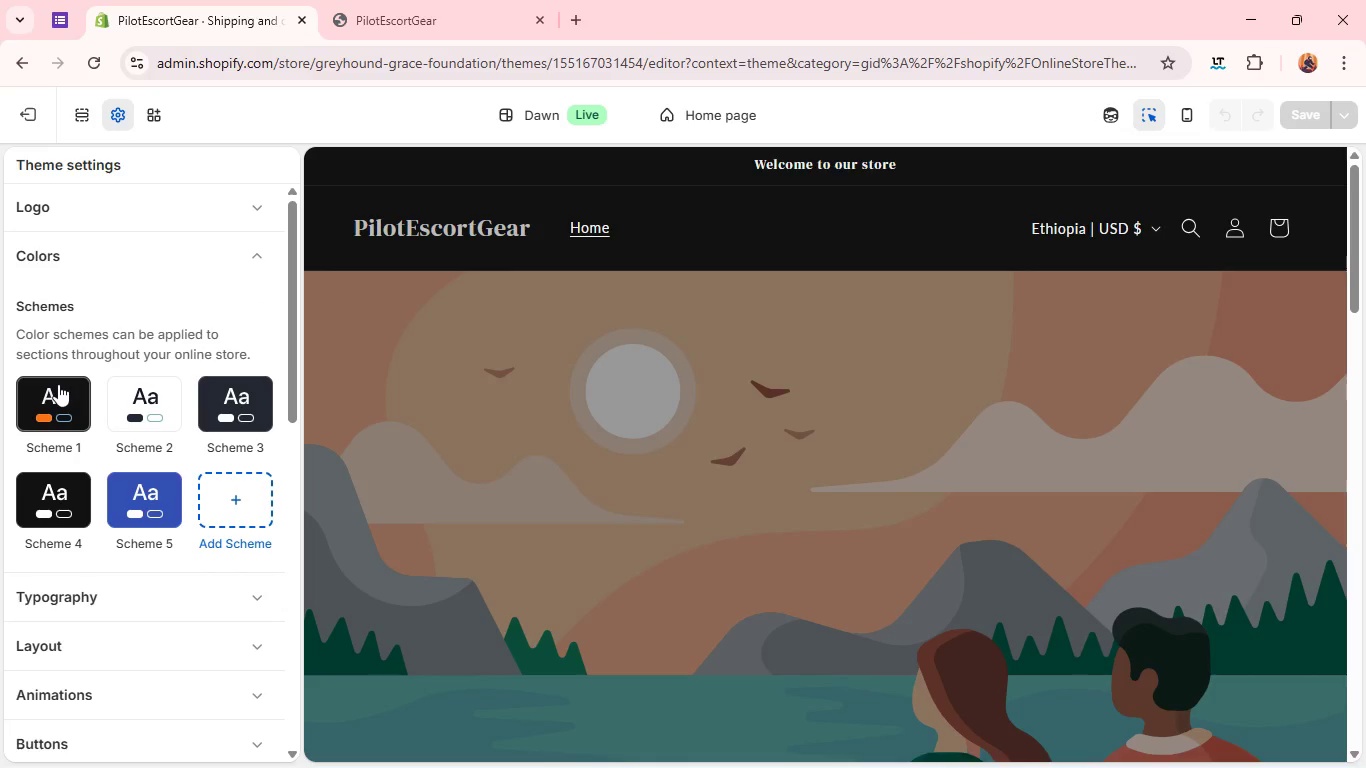 
left_click([58, 384])
 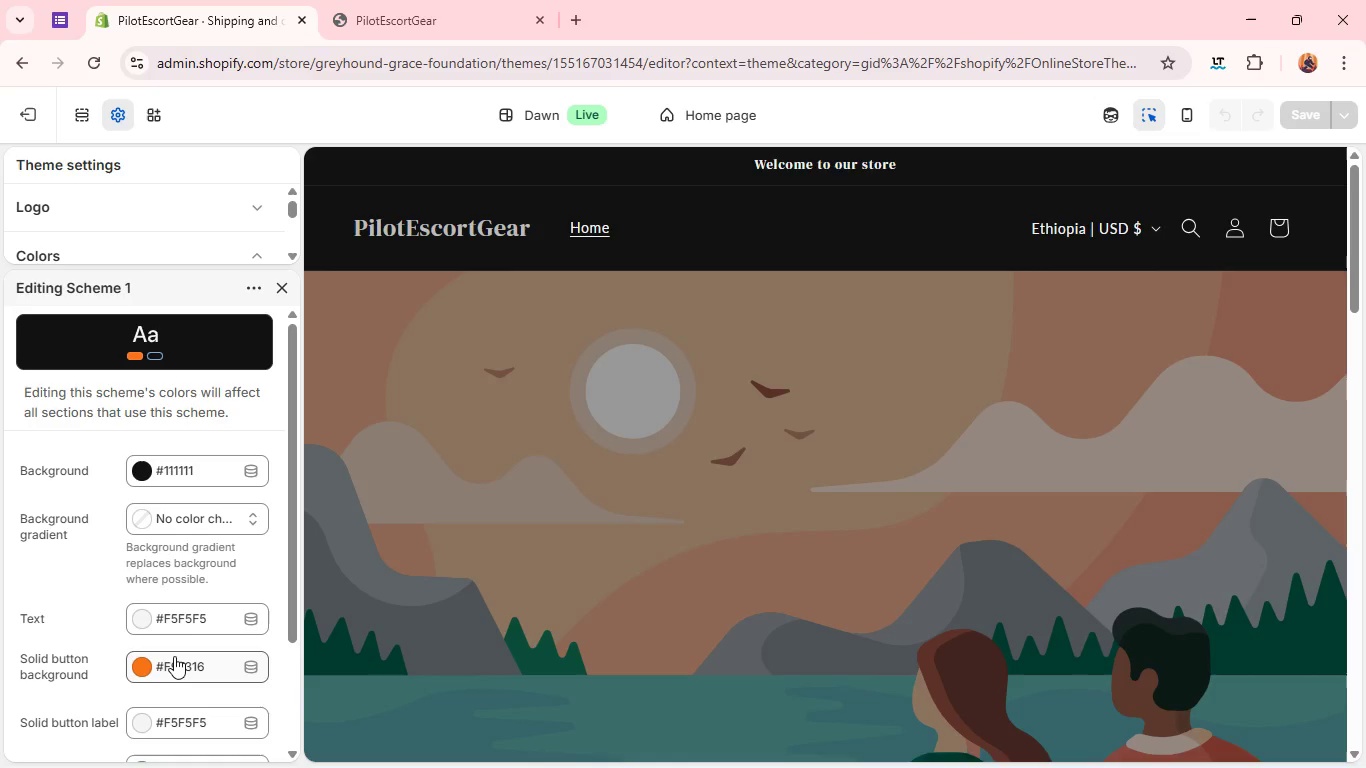 
wait(7.02)
 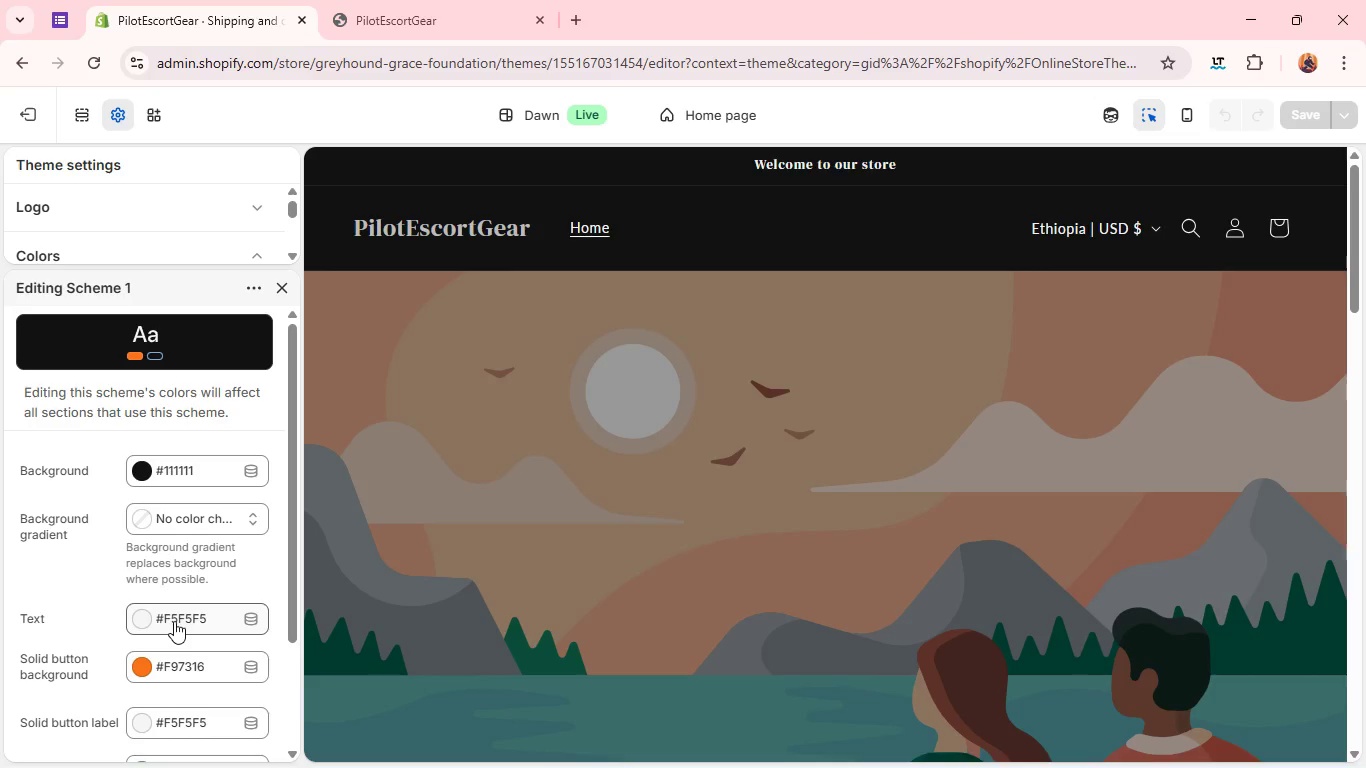 
left_click([457, 22])
 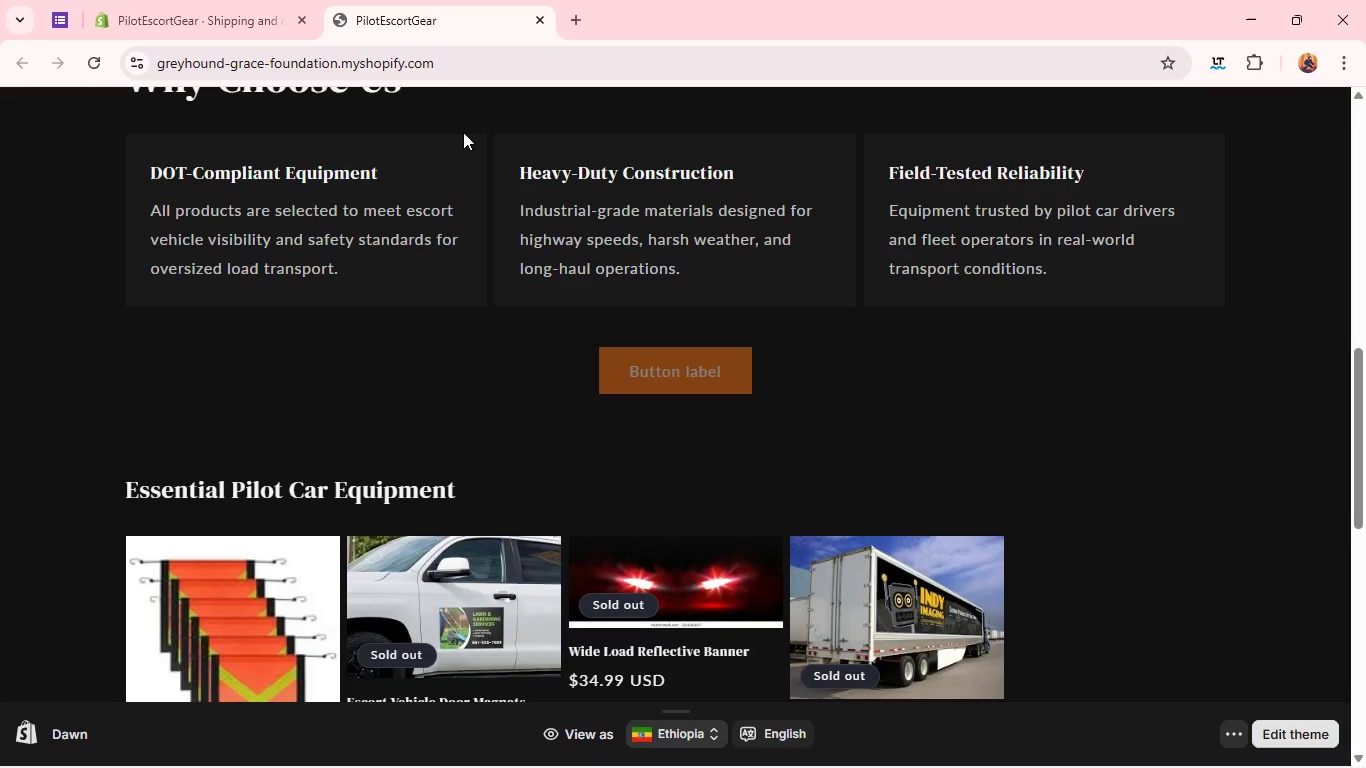 
wait(6.73)
 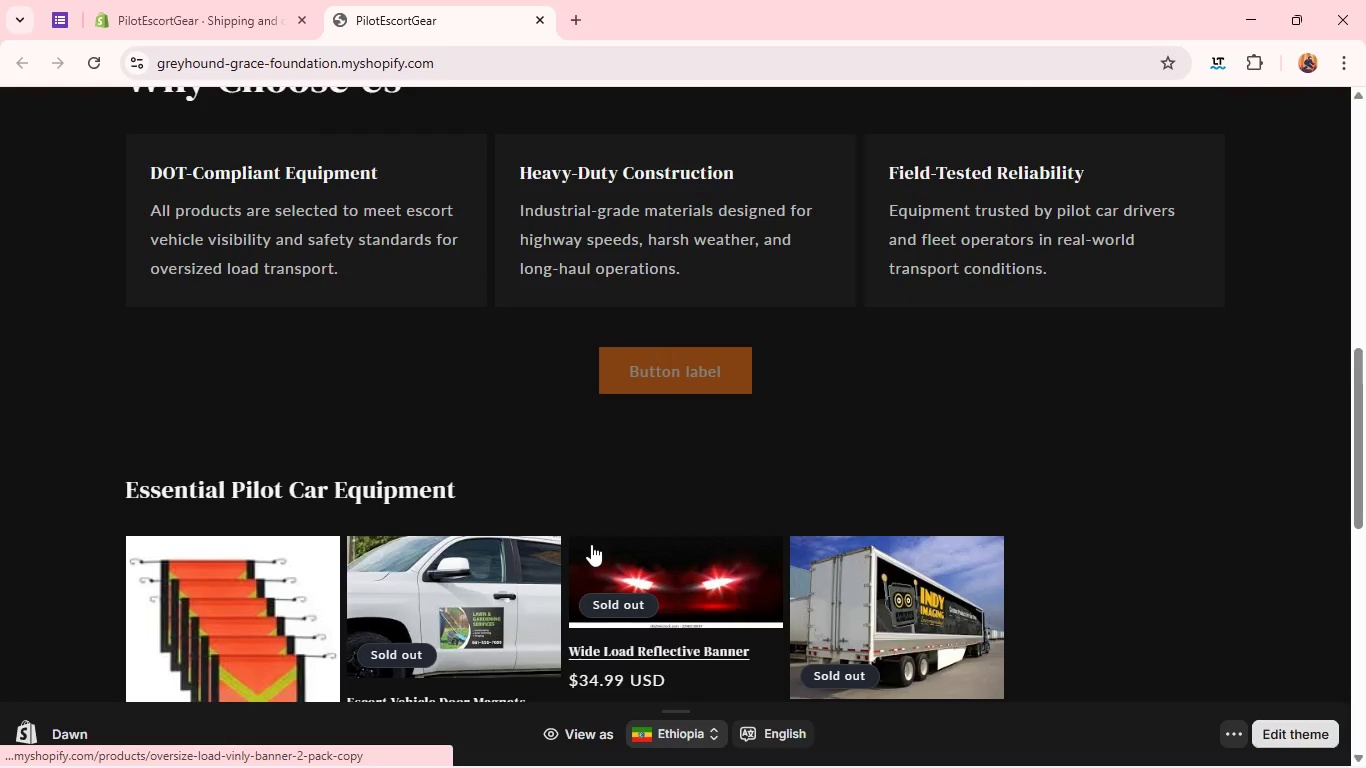 
left_click([197, 28])
 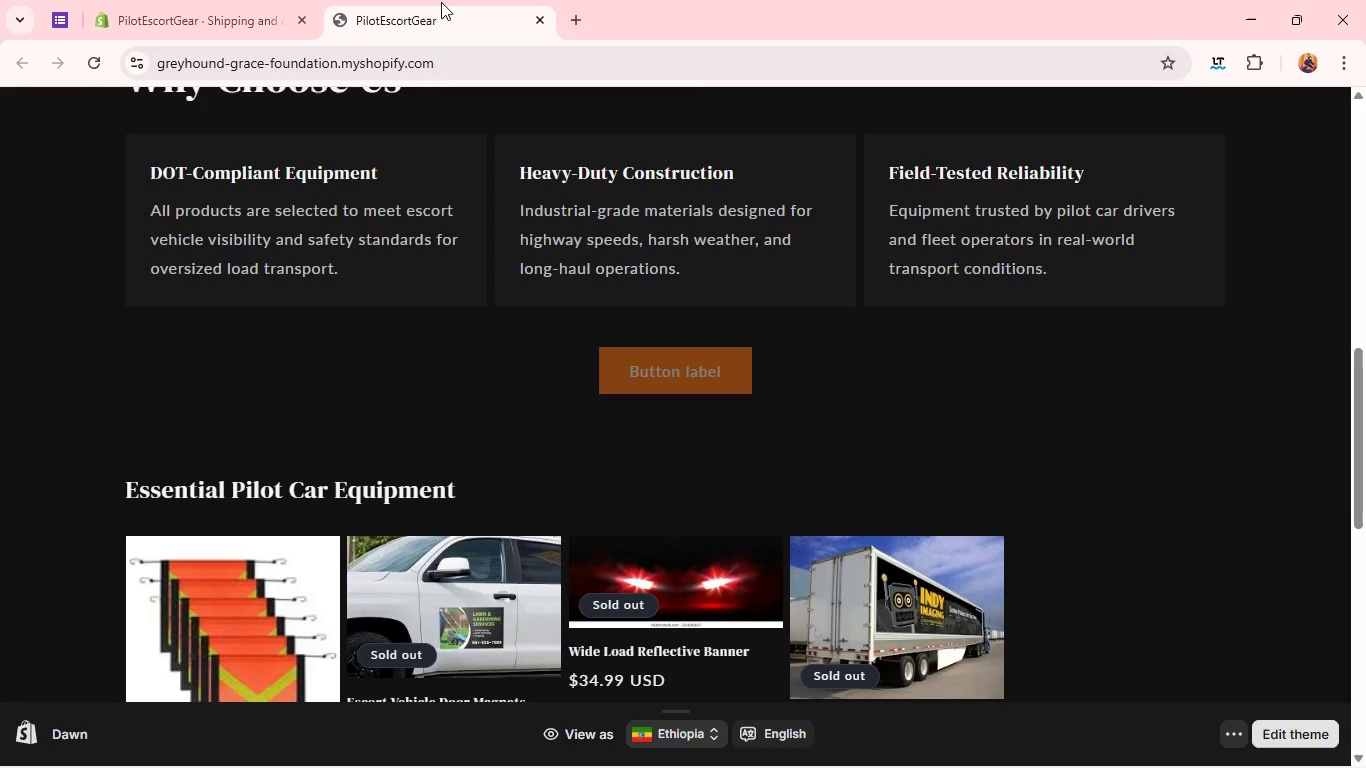 
left_click([441, 2])
 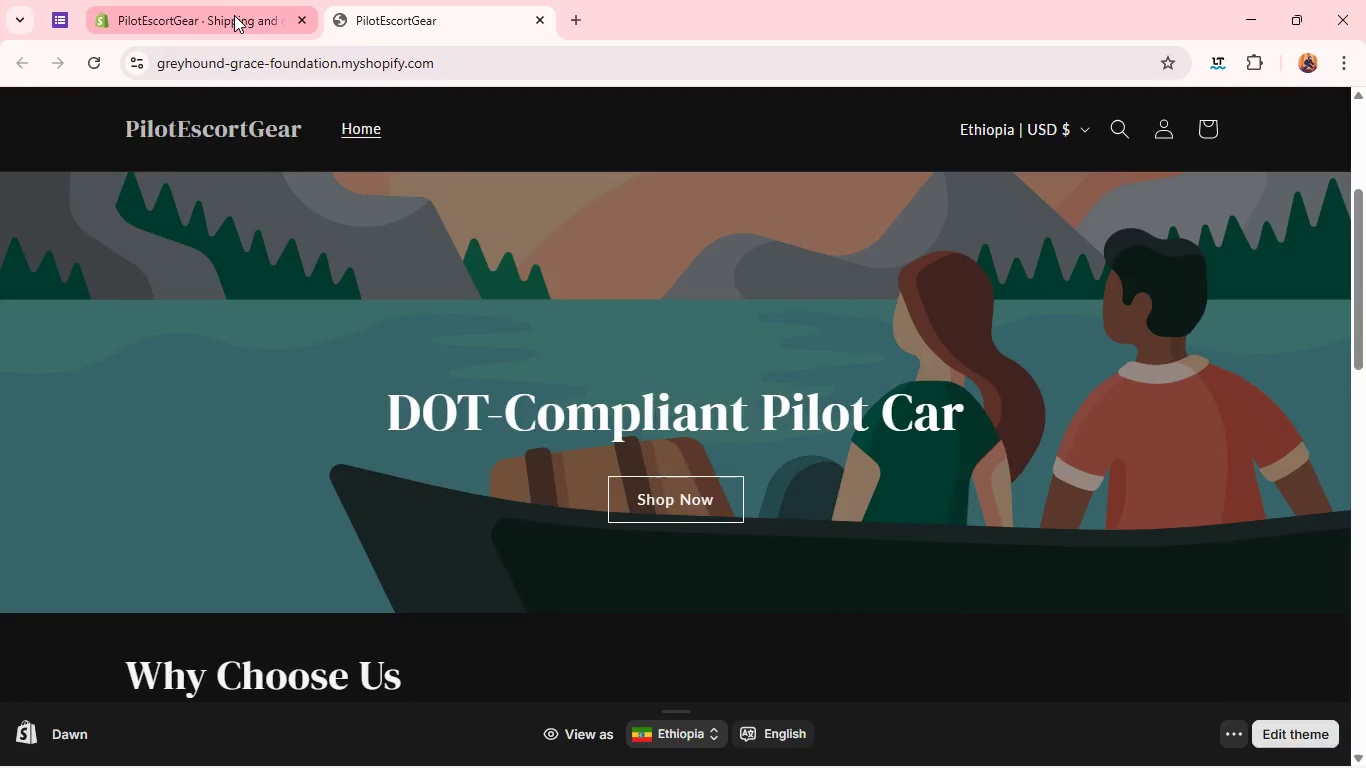 
left_click([234, 15])
 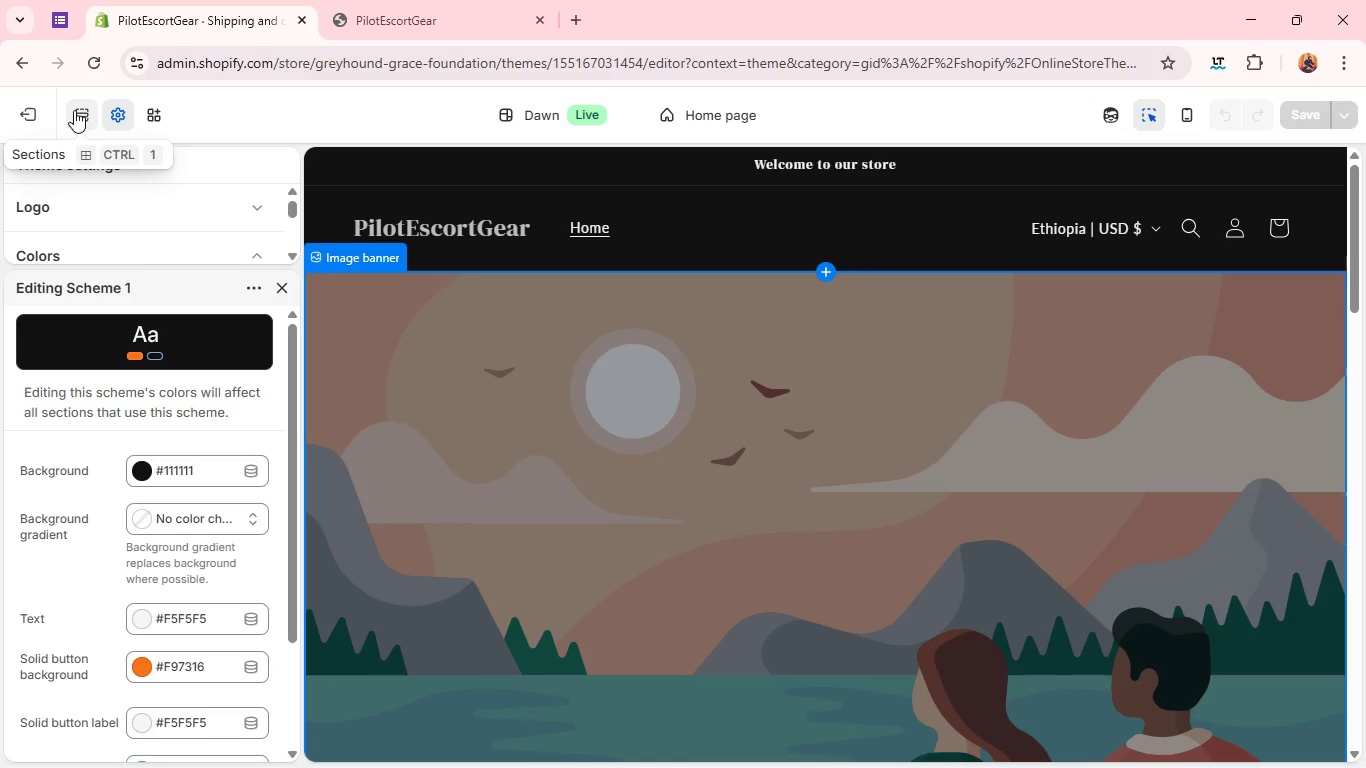 
left_click([74, 110])
 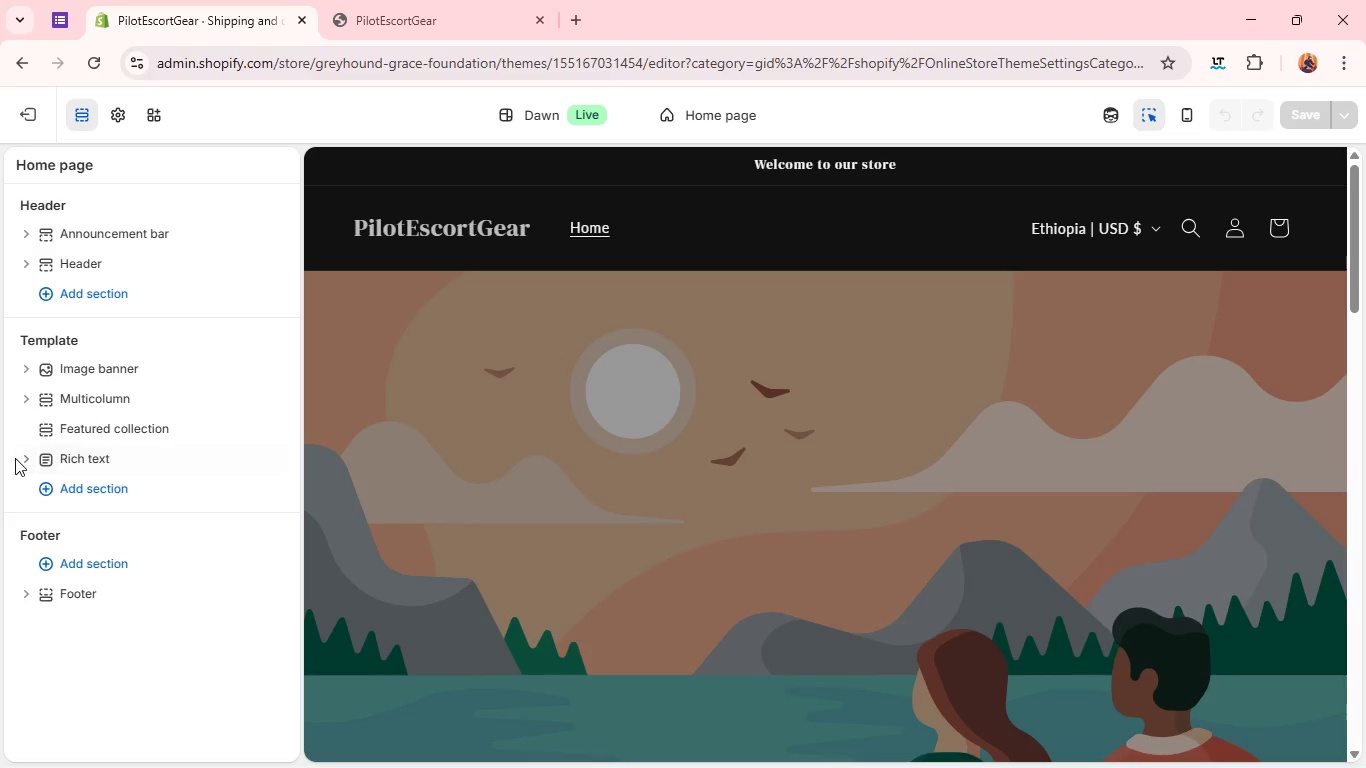 
left_click([15, 458])
 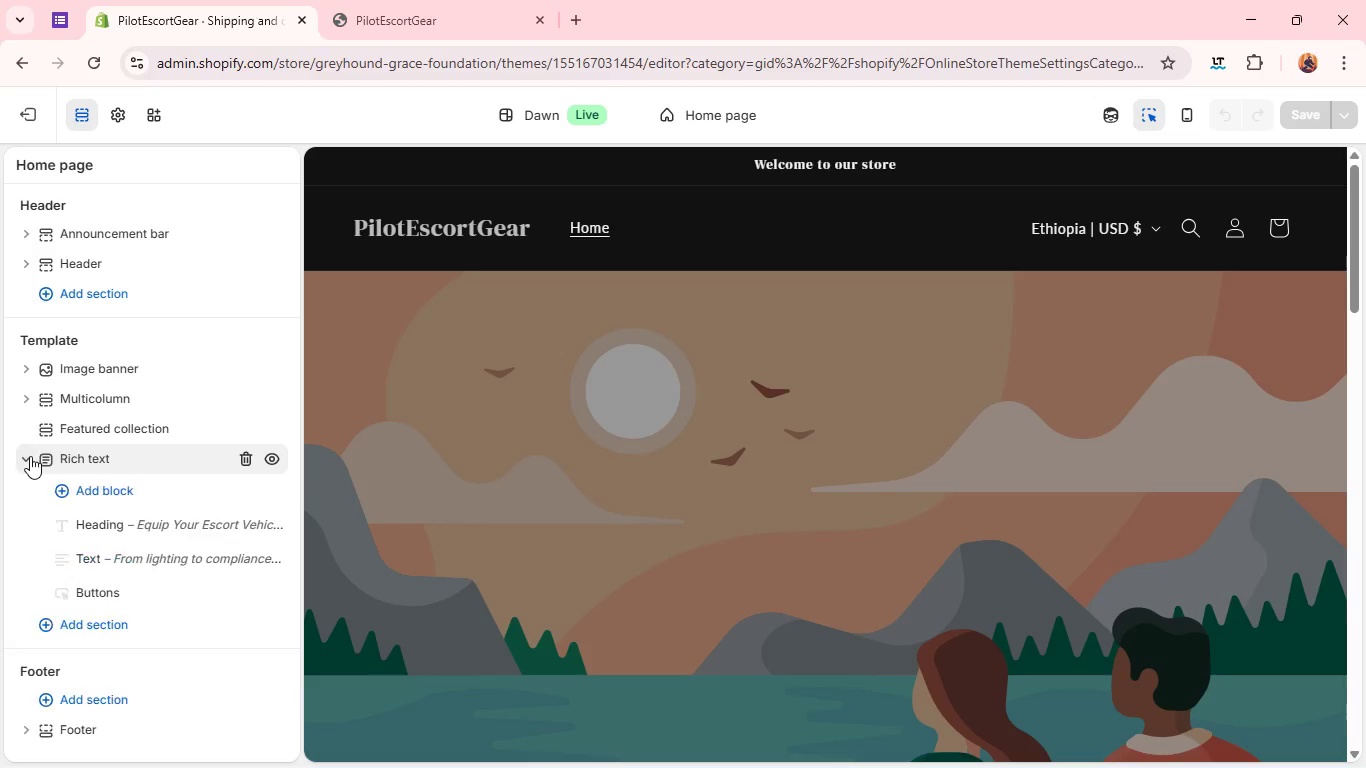 
left_click([30, 456])
 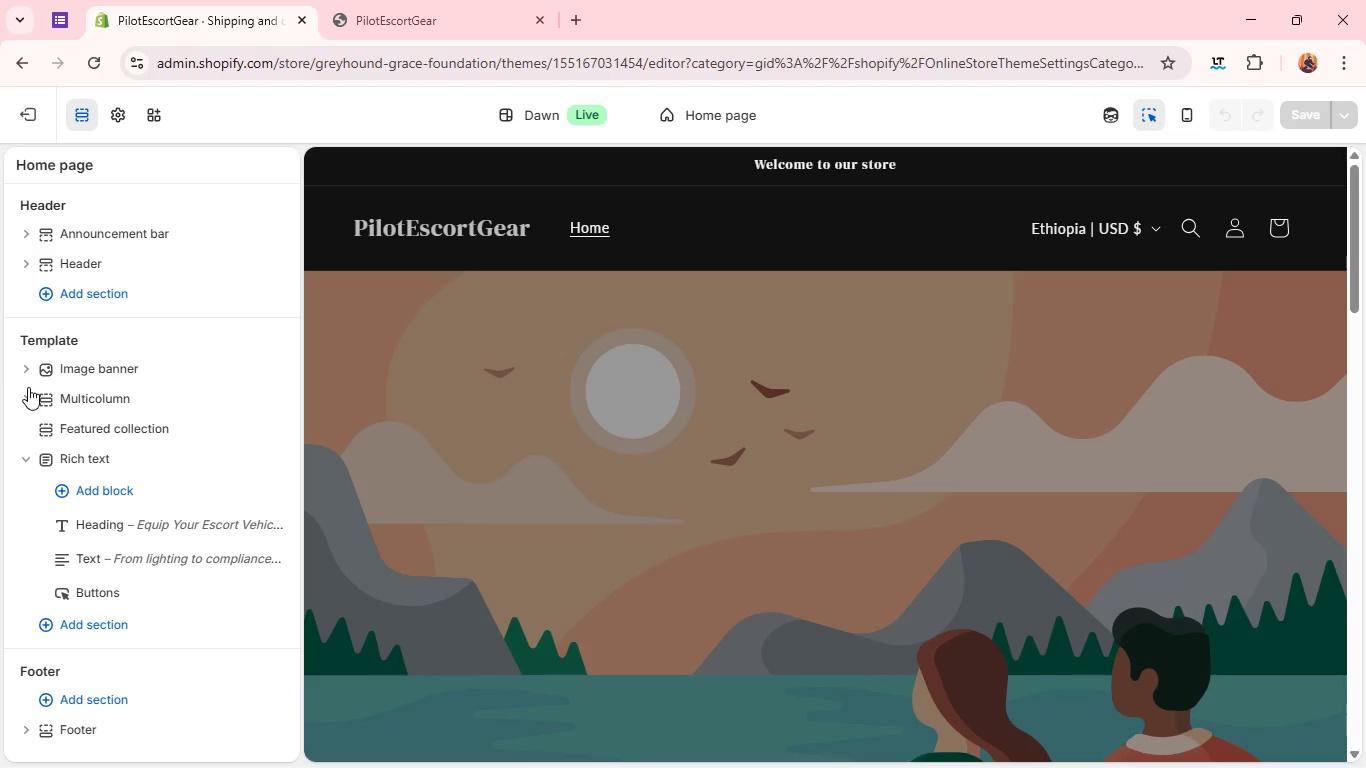 
left_click([28, 387])
 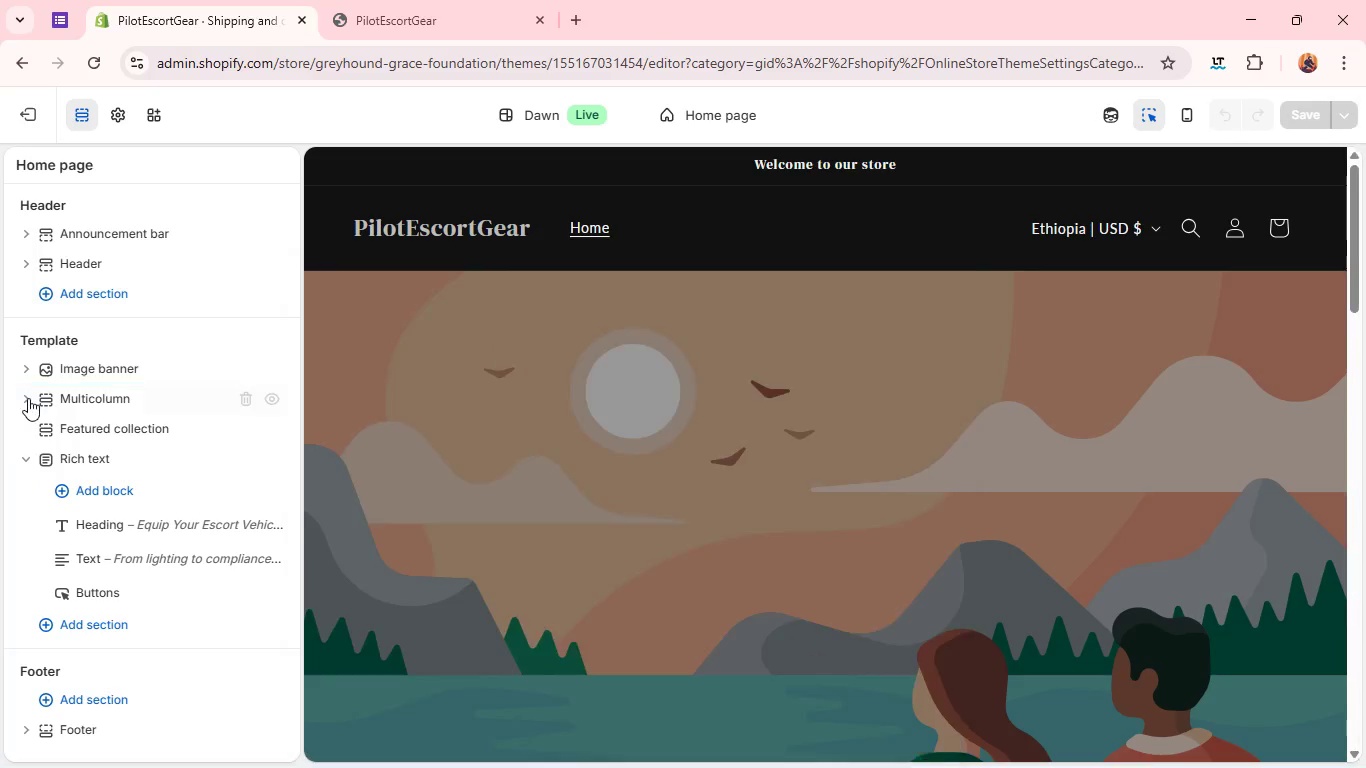 
left_click([28, 398])
 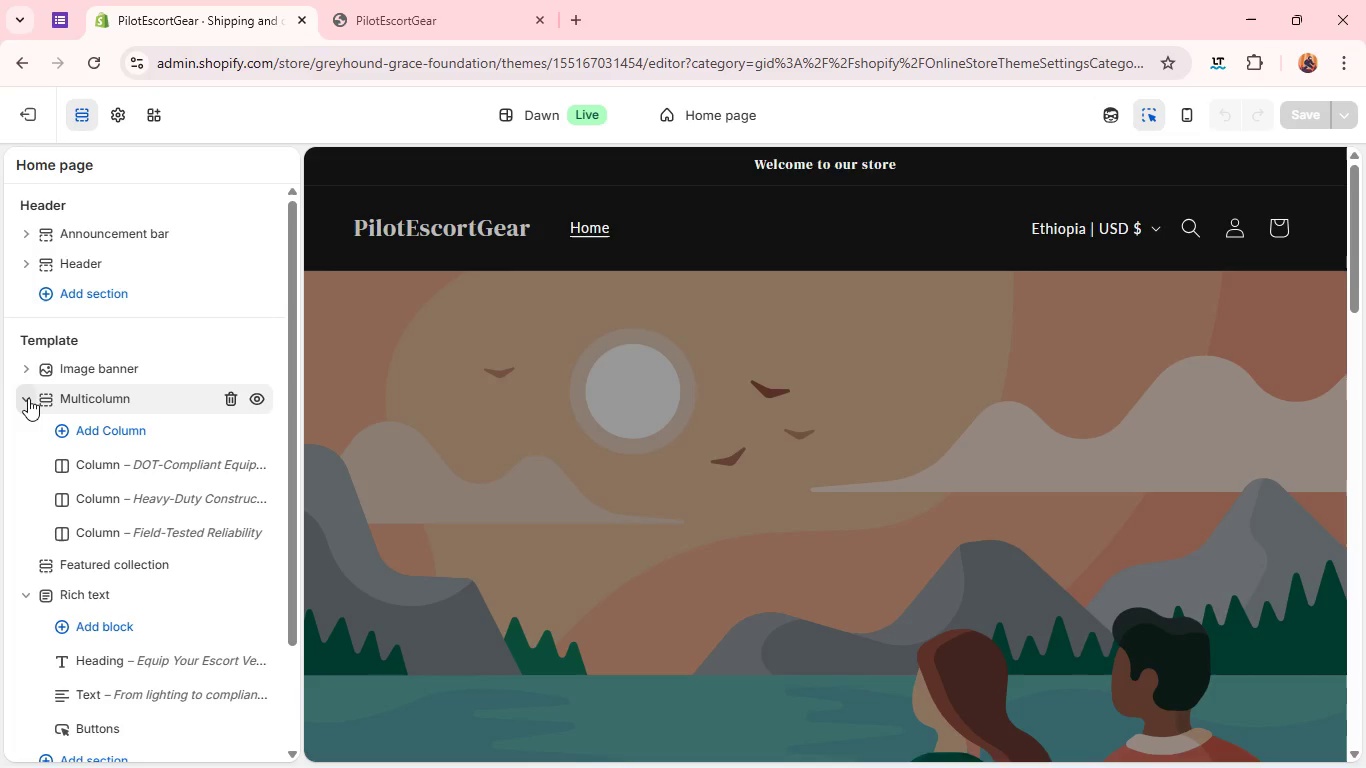 
left_click([28, 398])
 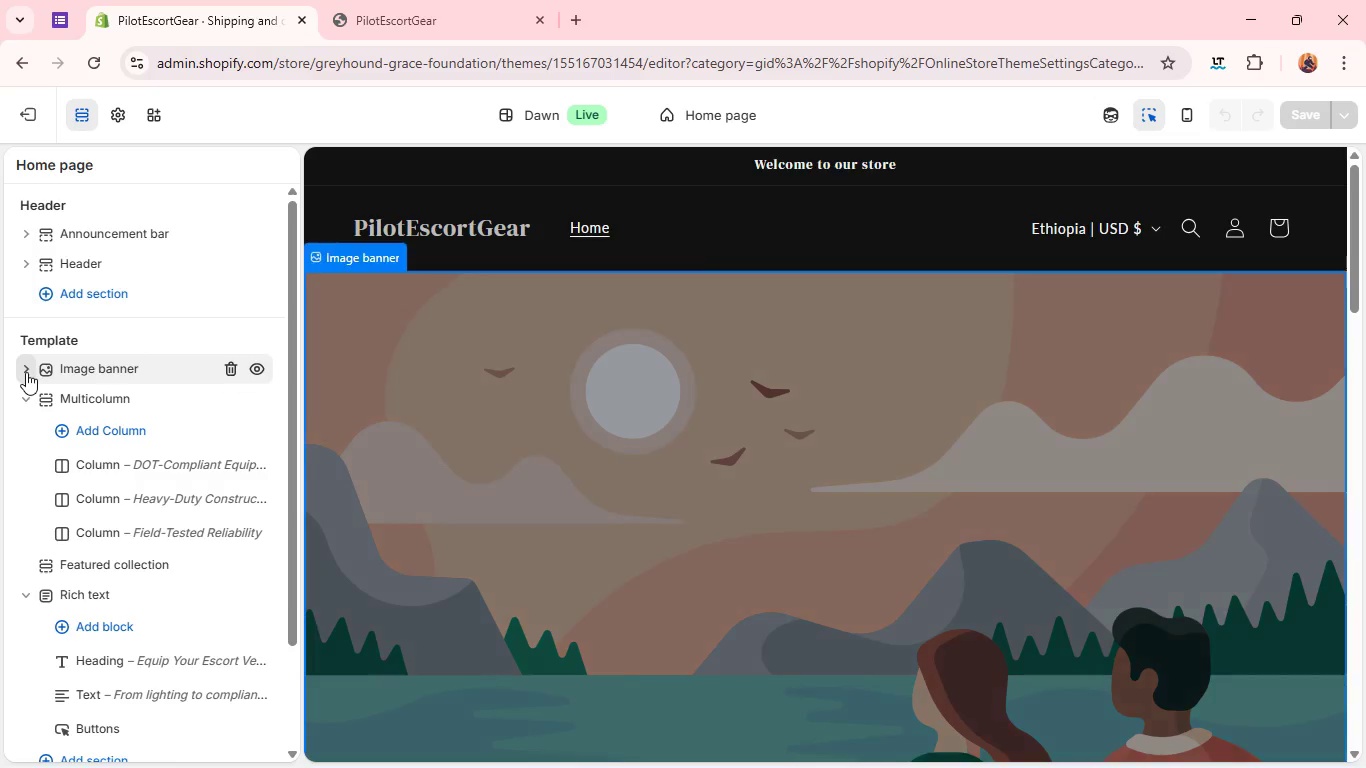 
left_click([26, 372])
 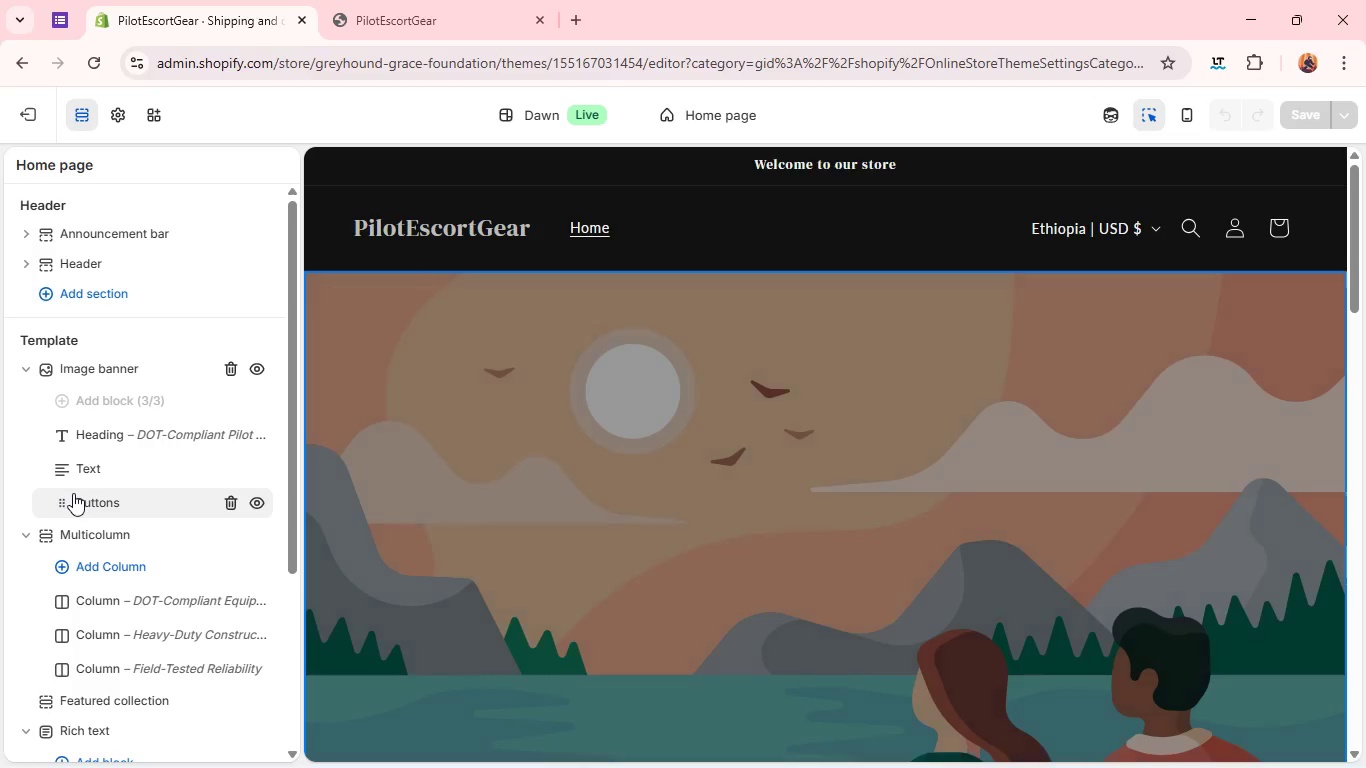 
left_click([73, 493])
 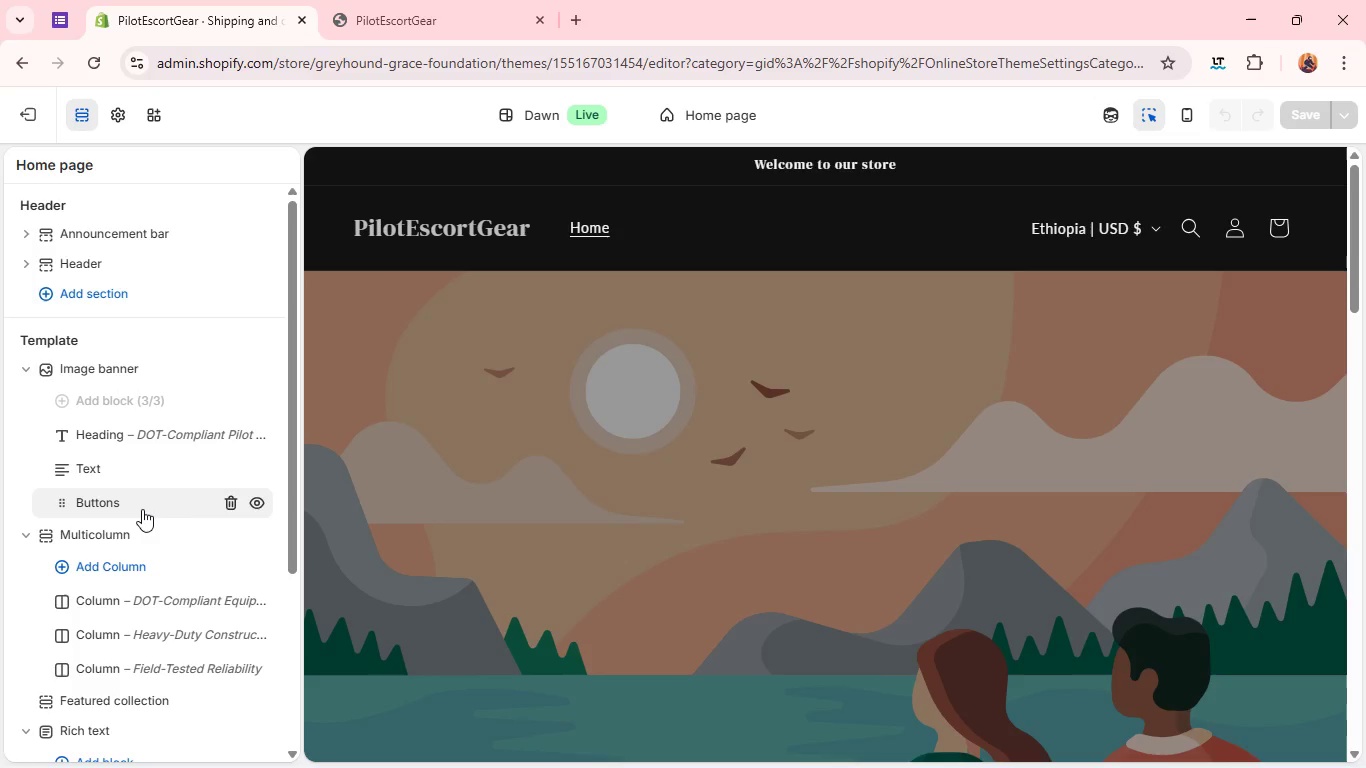 
double_click([142, 509])
 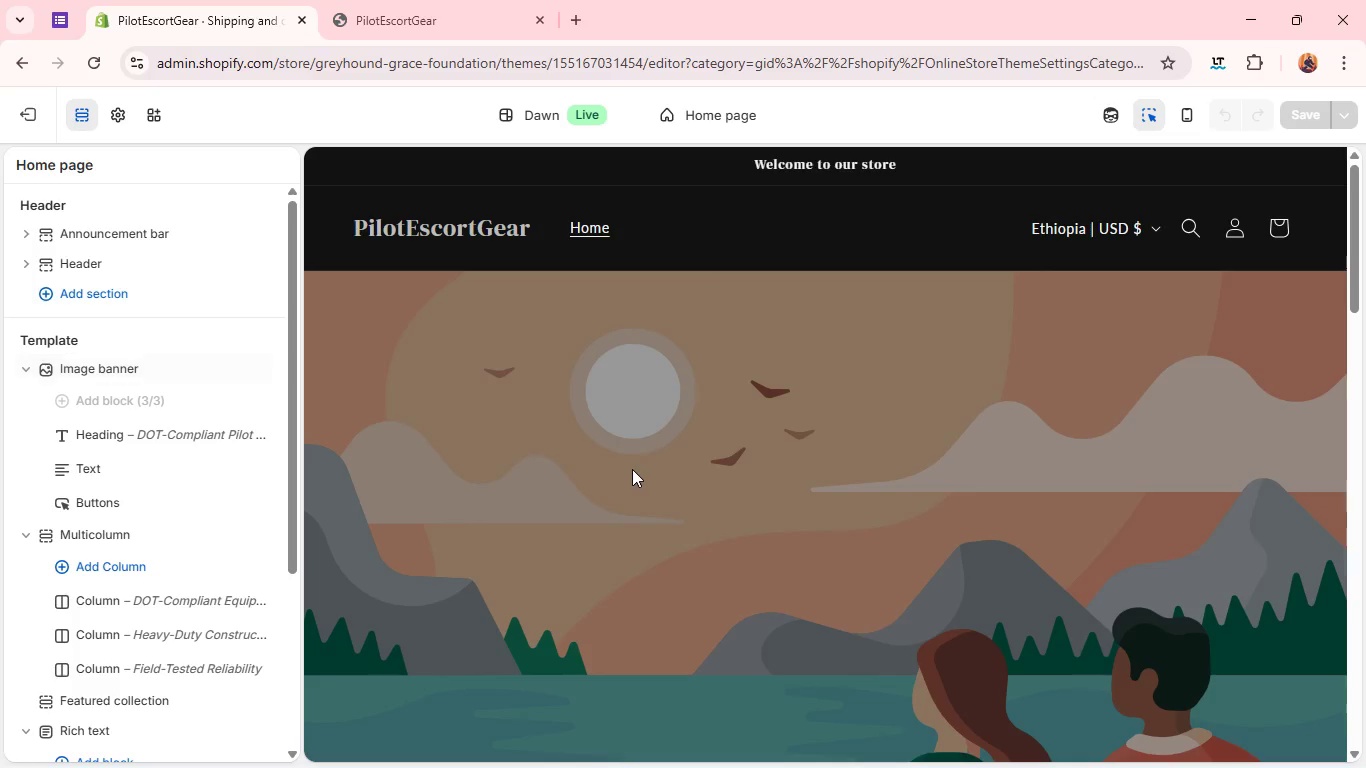 
left_click([632, 469])
 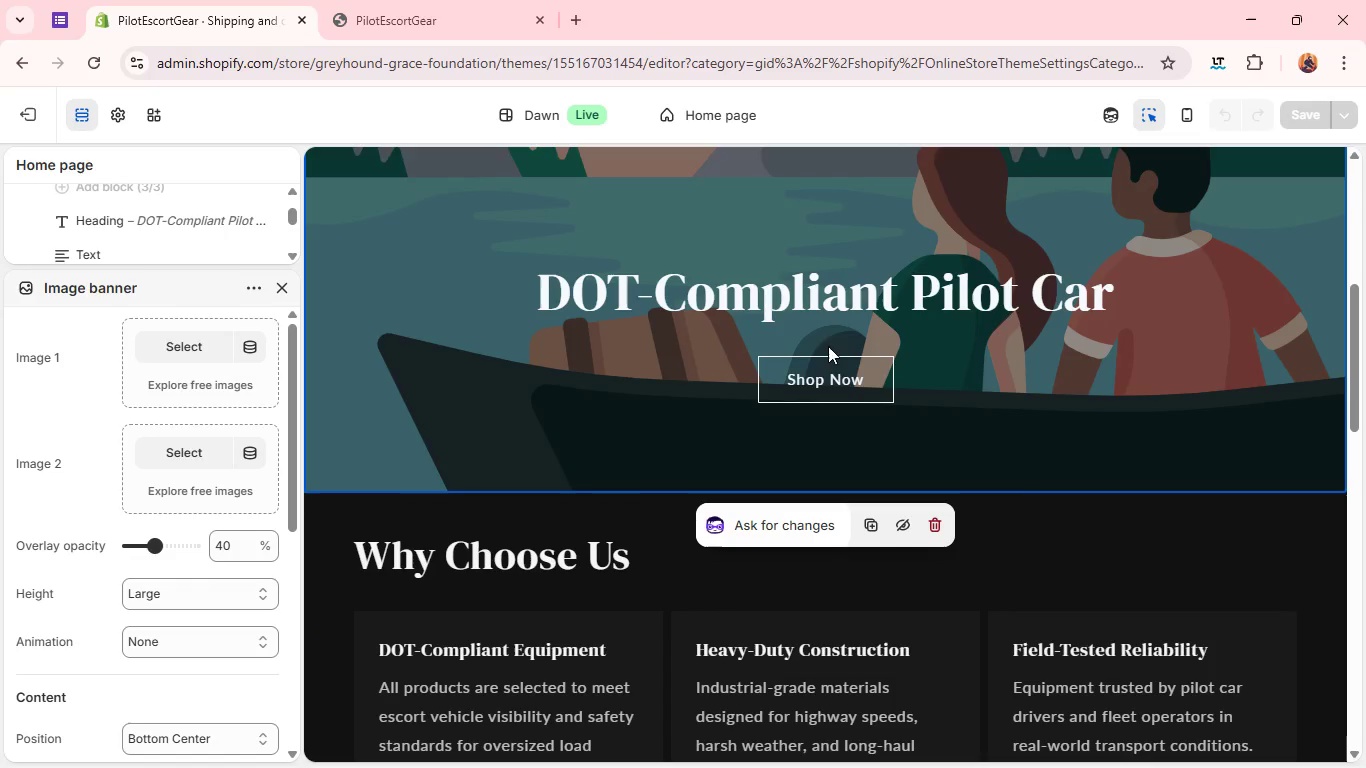 
left_click([825, 370])
 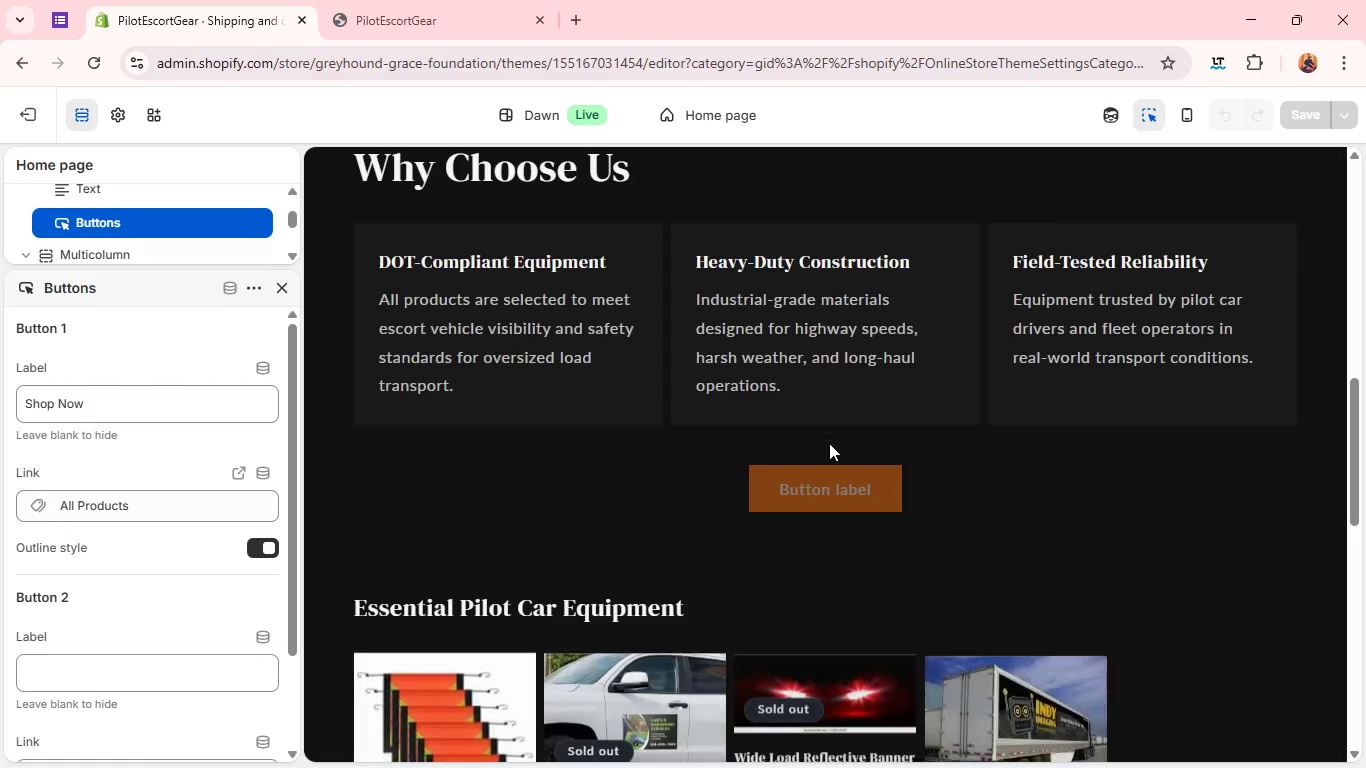 
left_click([828, 475])
 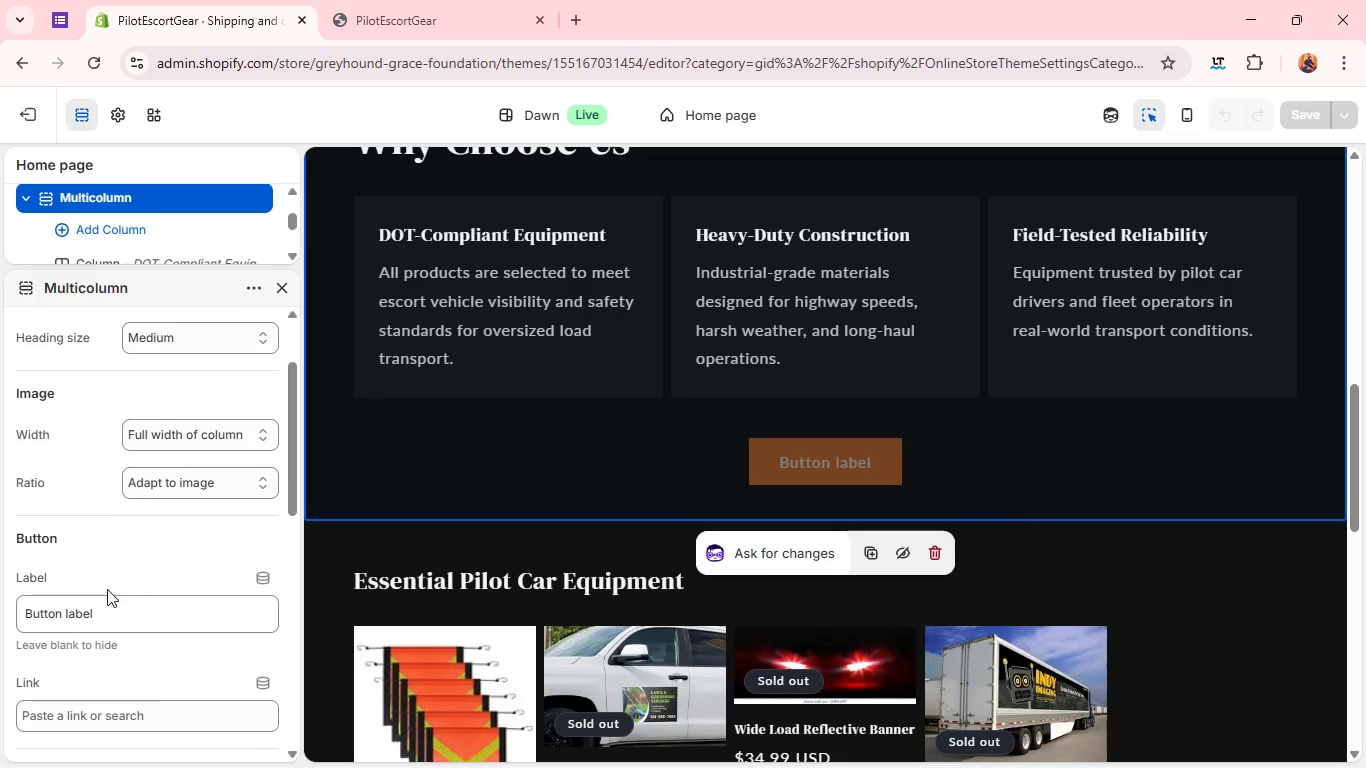 
wait(6.27)
 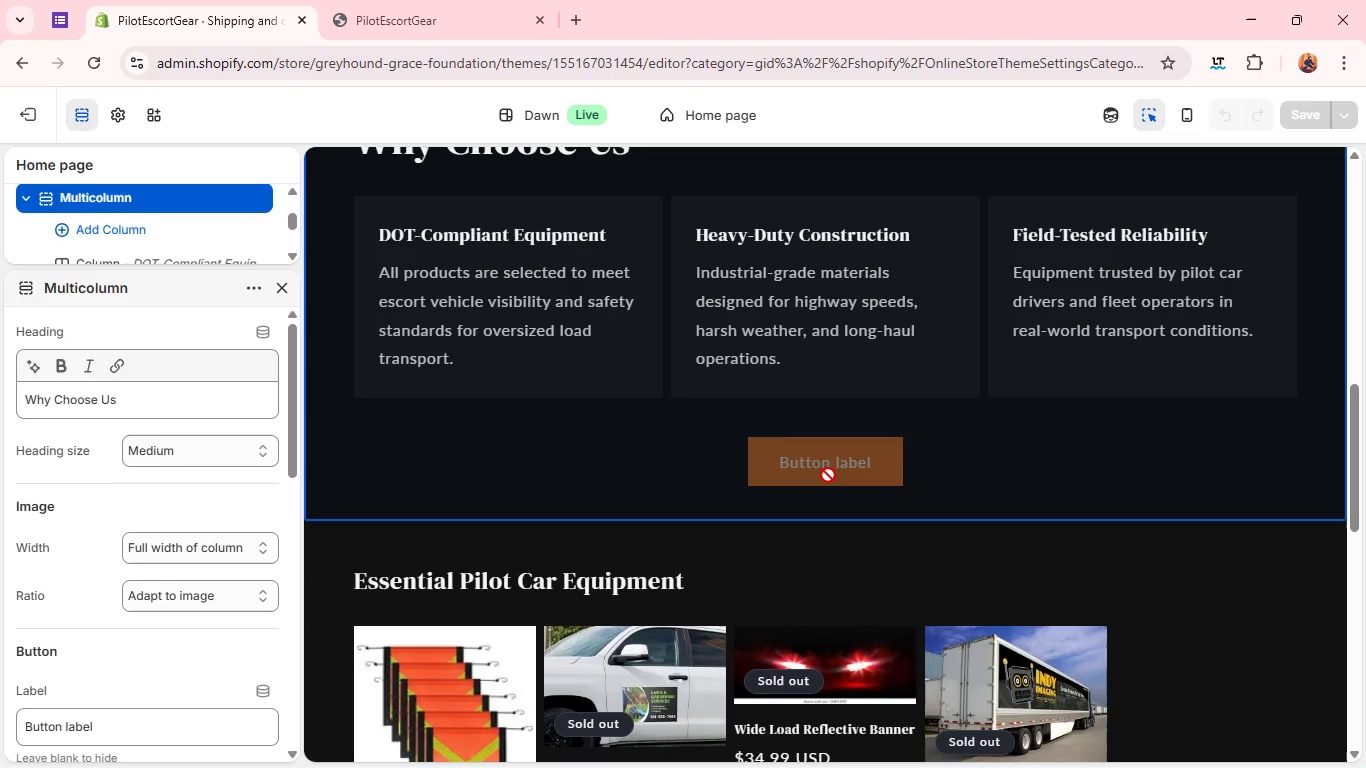 
double_click([111, 613])
 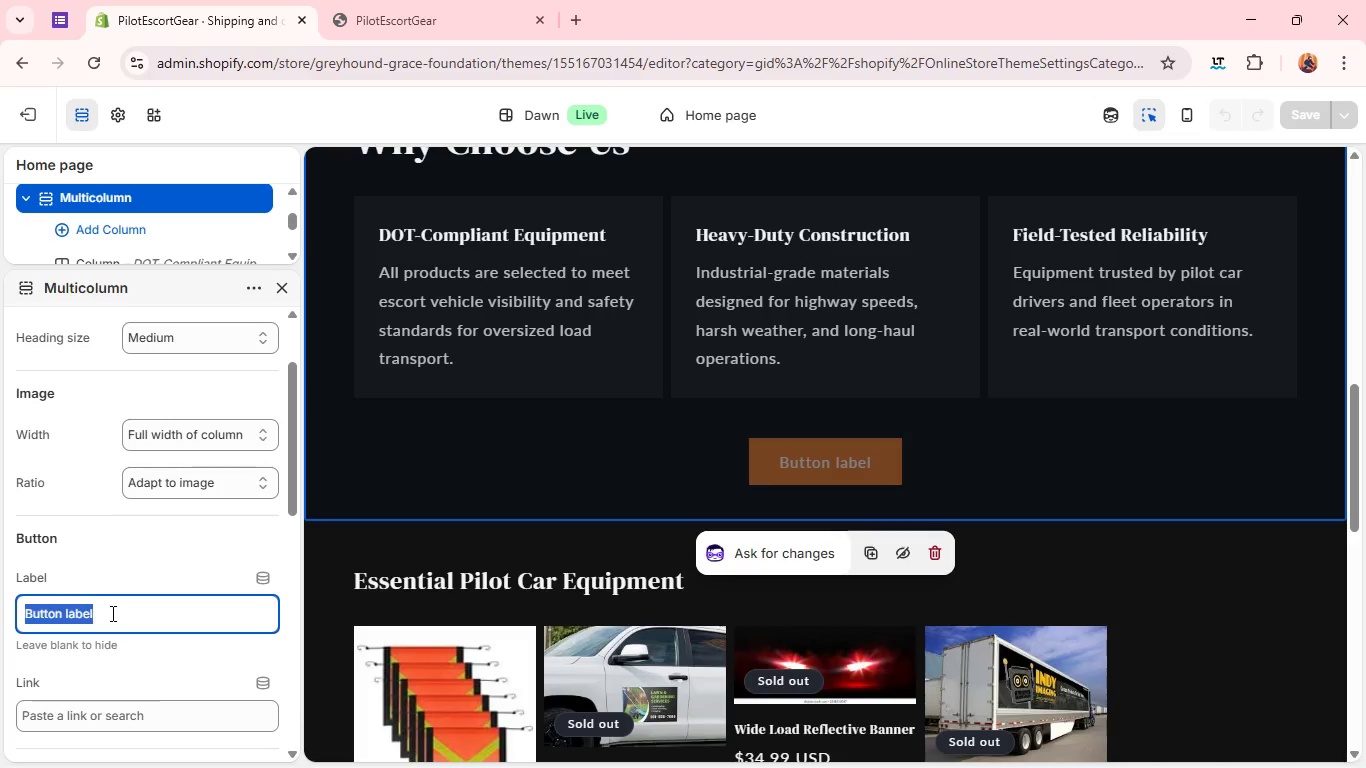 
triple_click([111, 613])
 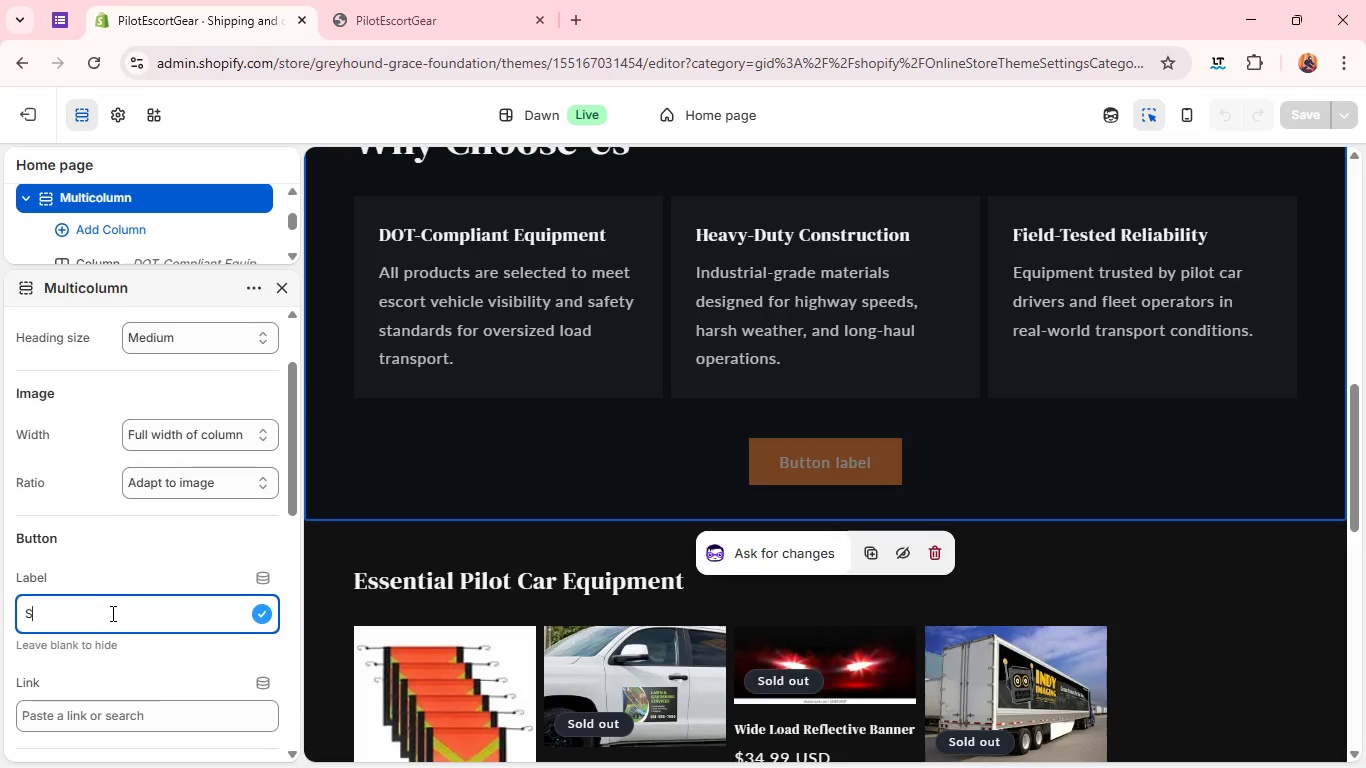 
key(Shift+S)
 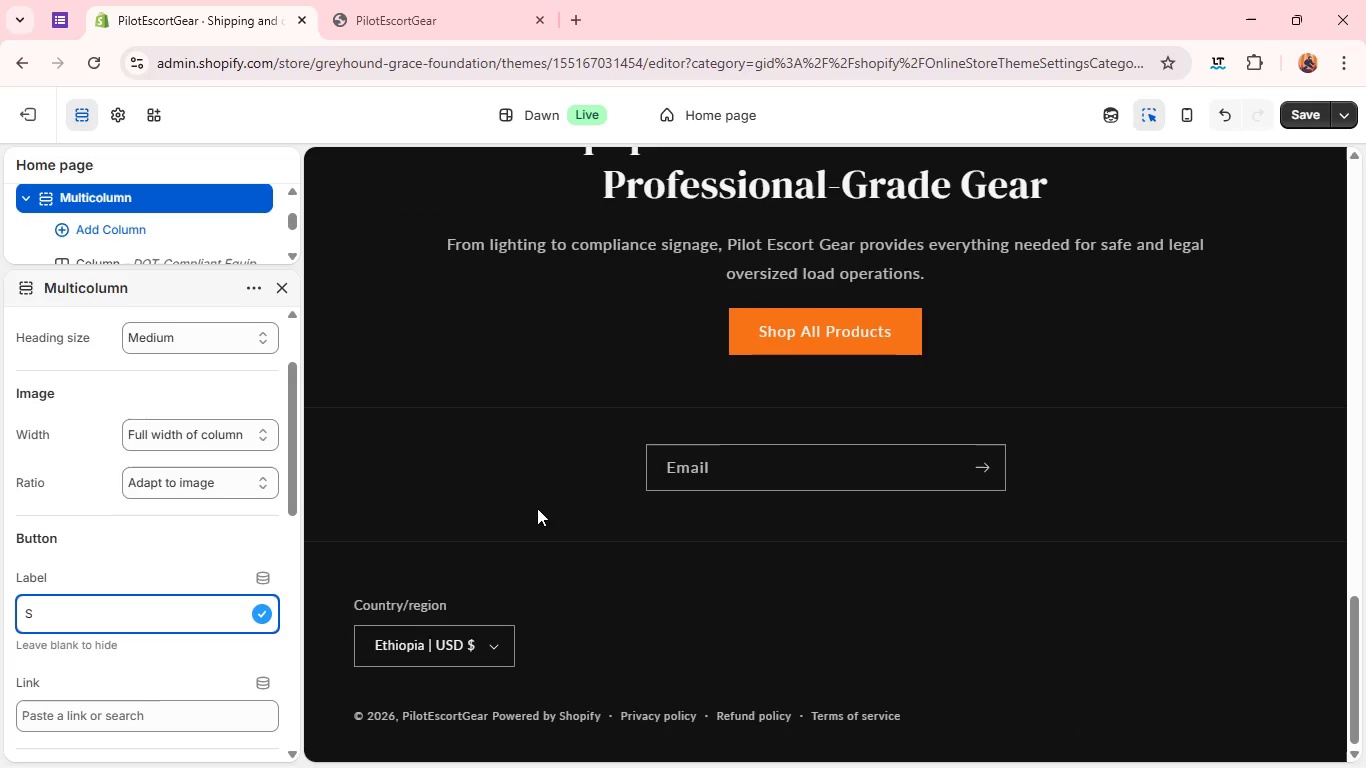 
type(hop Now)
 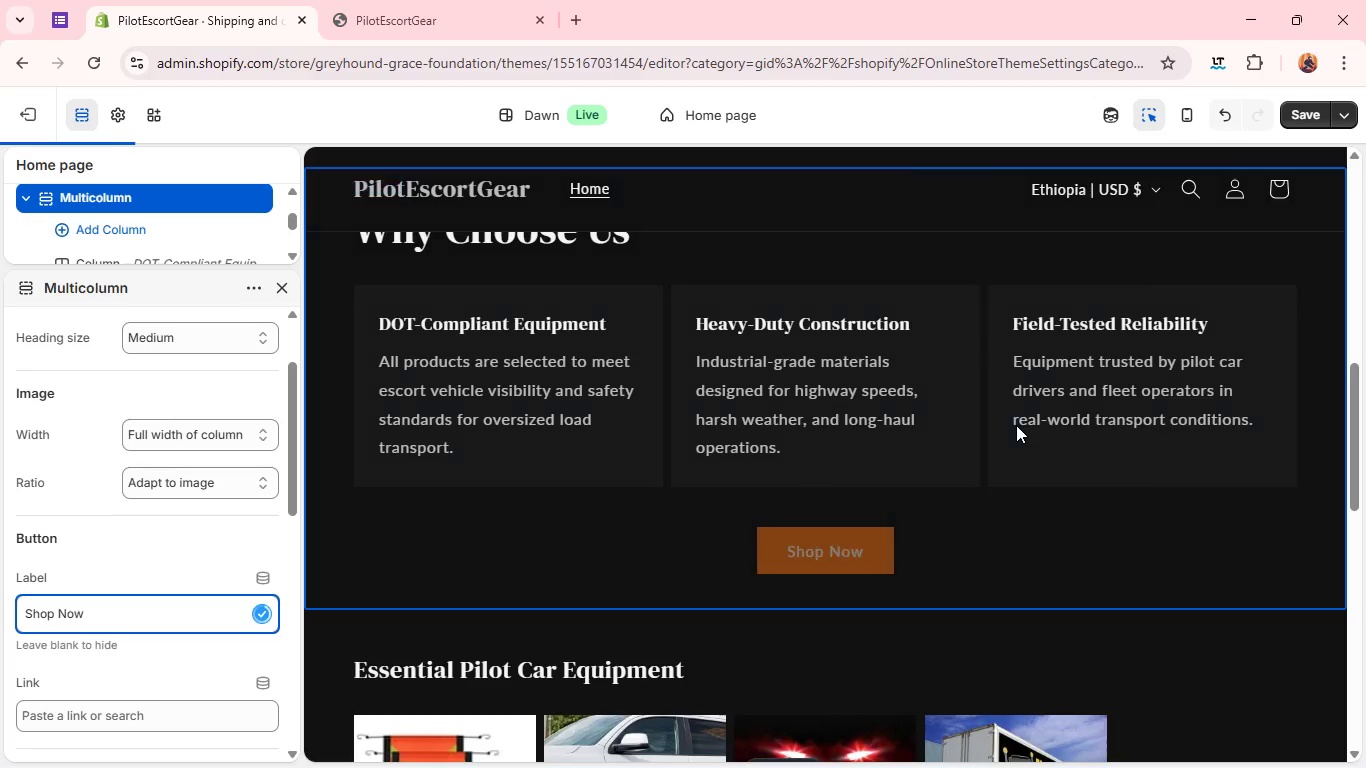 
left_click([1294, 104])
 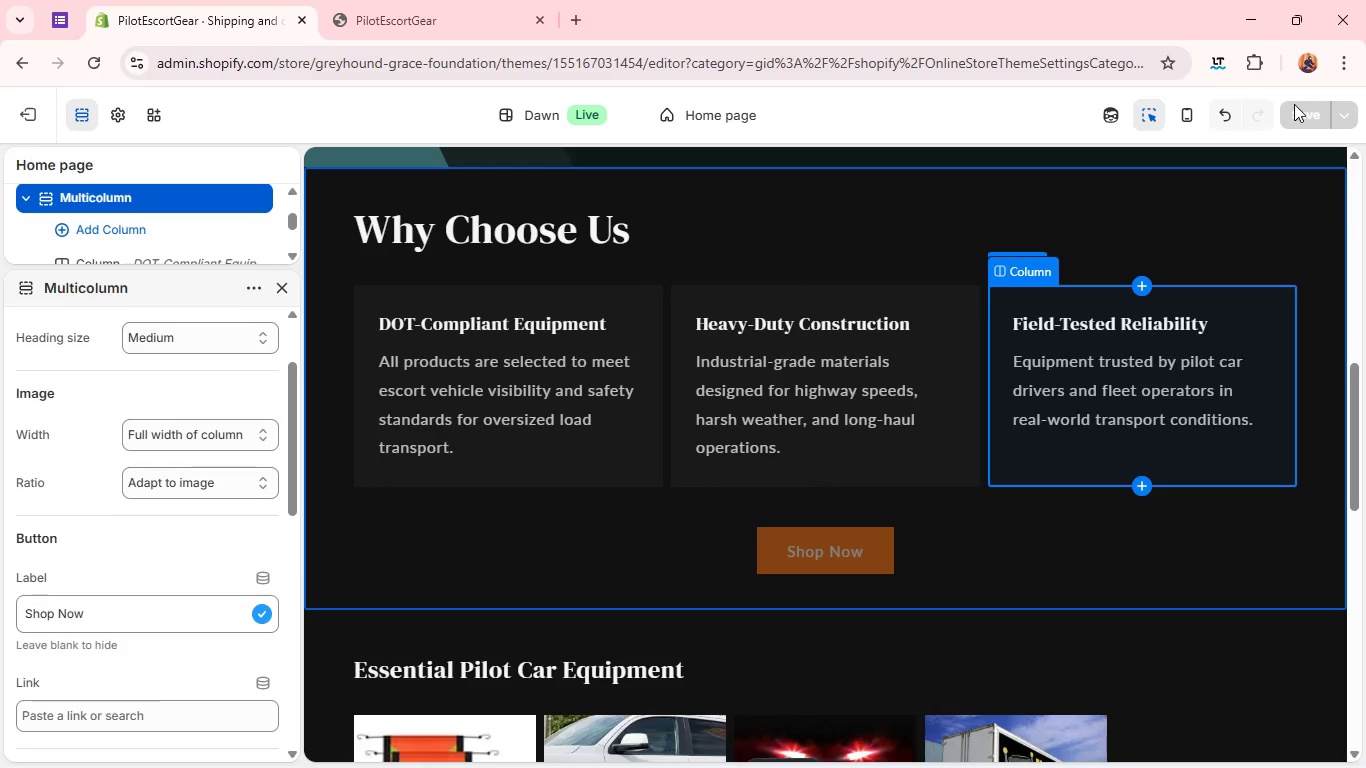 
wait(29.09)
 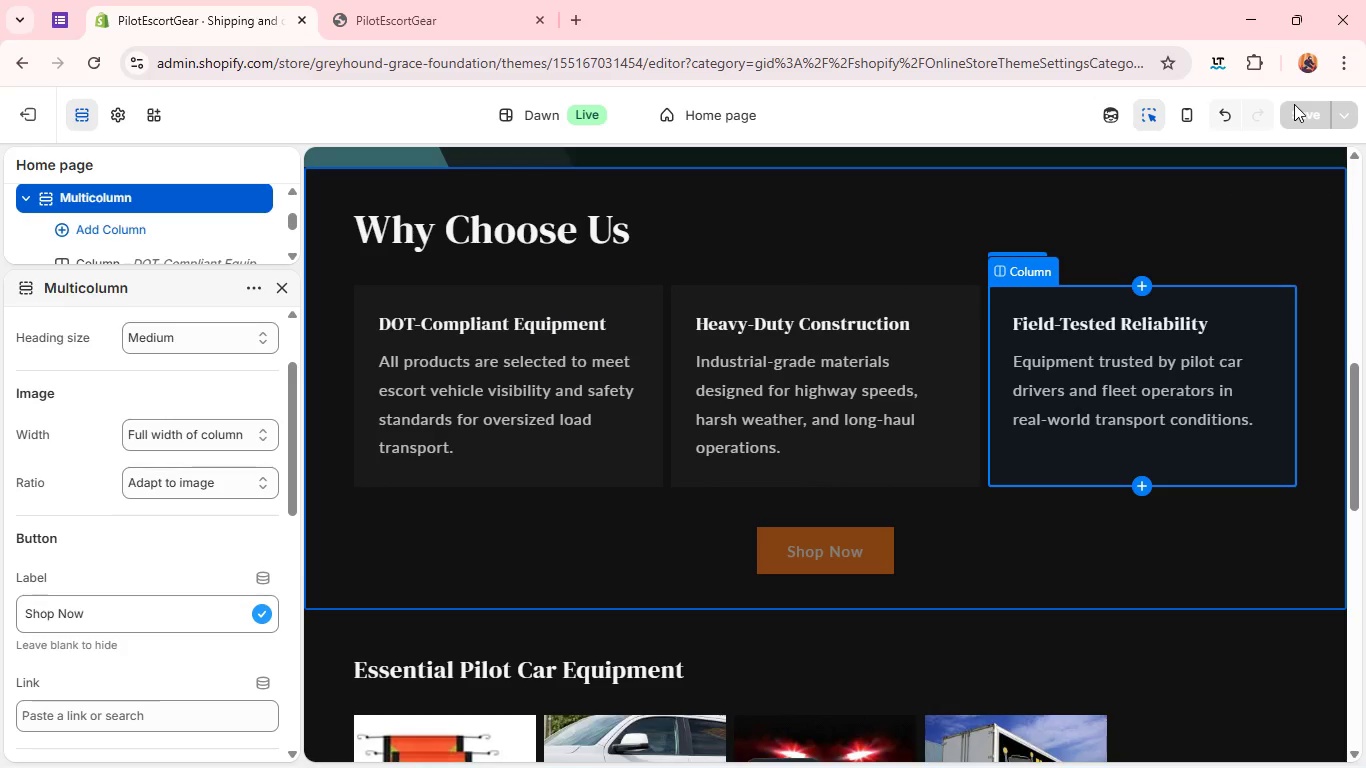 
left_click([1178, 112])
 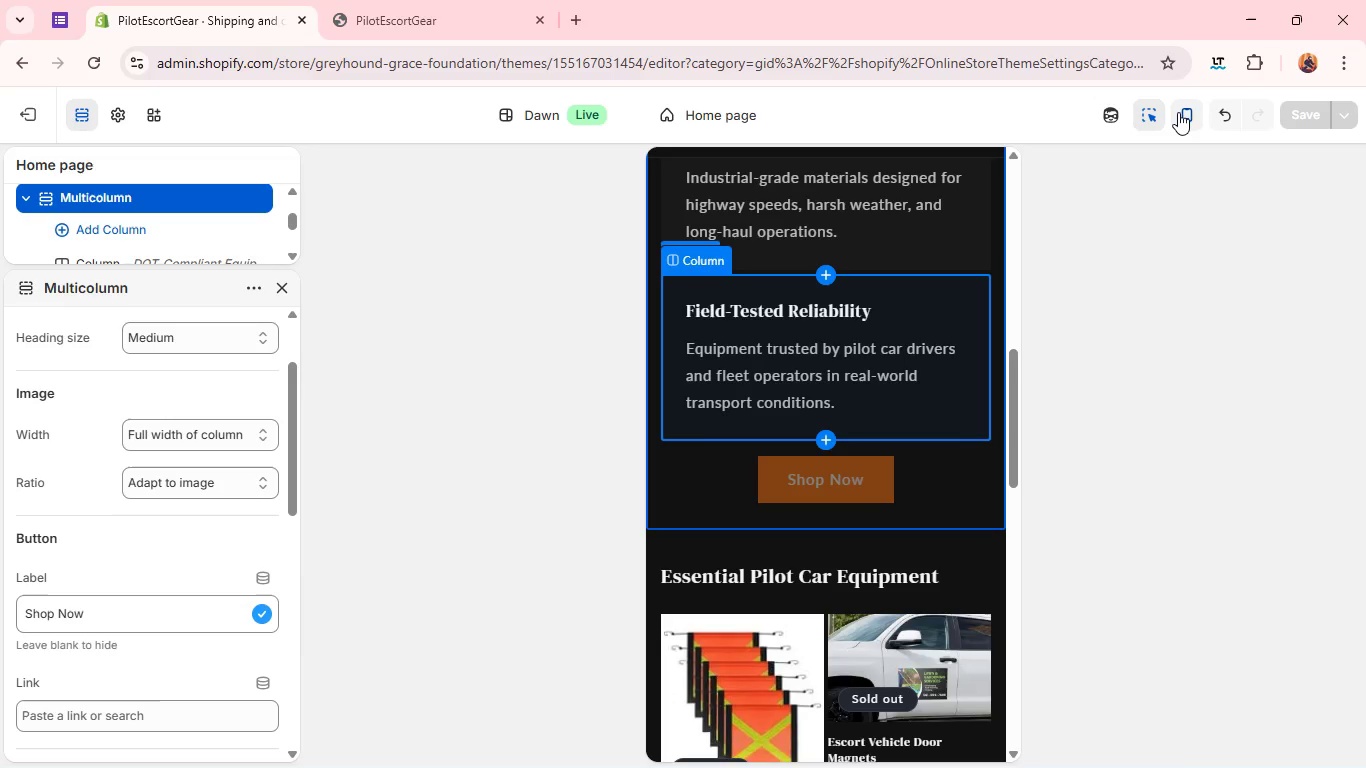 
wait(16.55)
 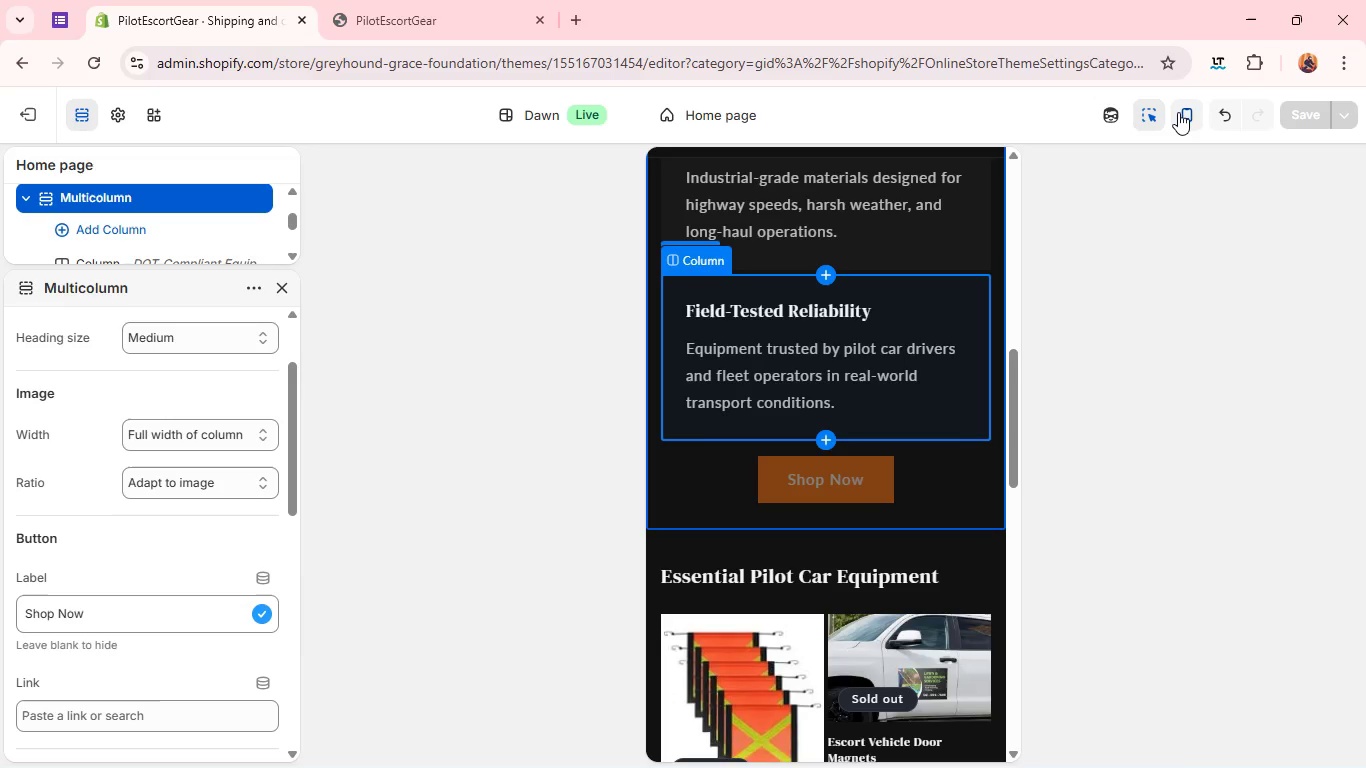 
left_click([22, 126])
 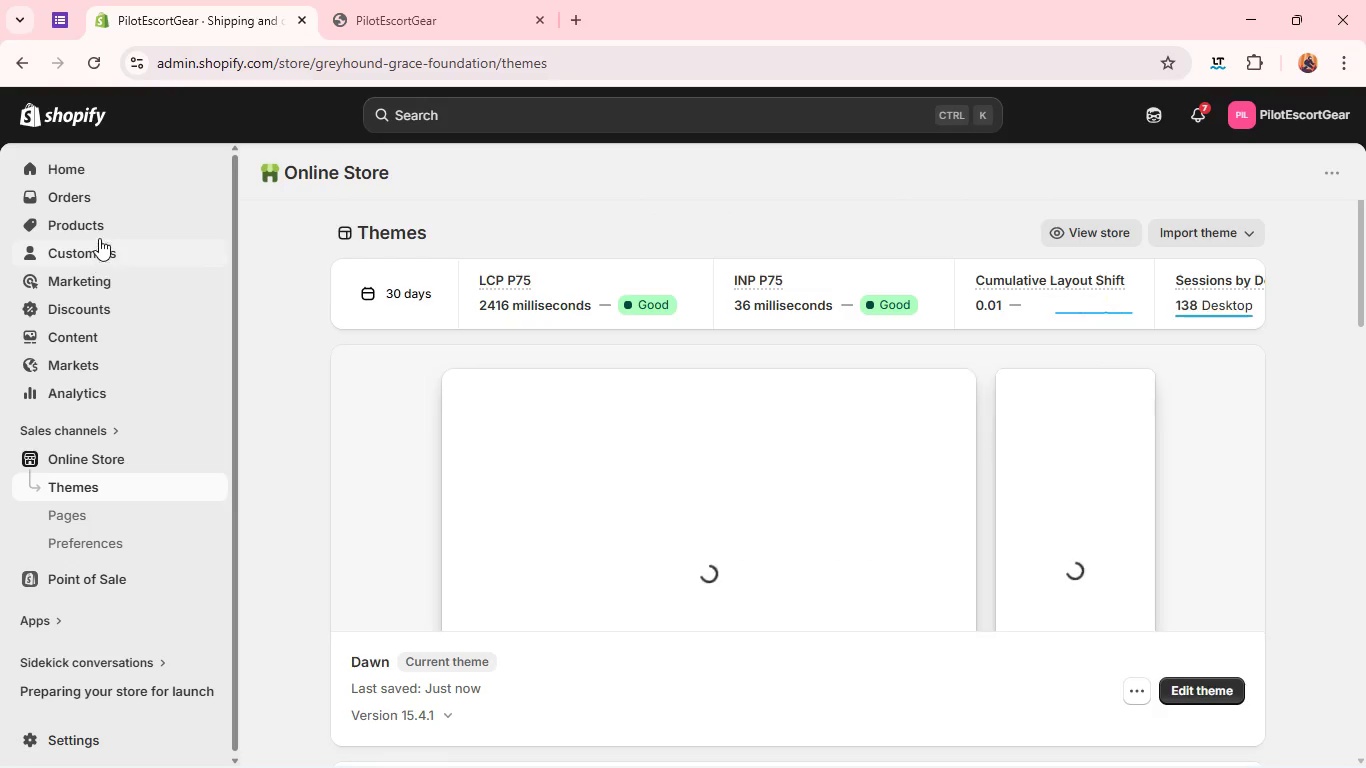 
left_click([96, 224])
 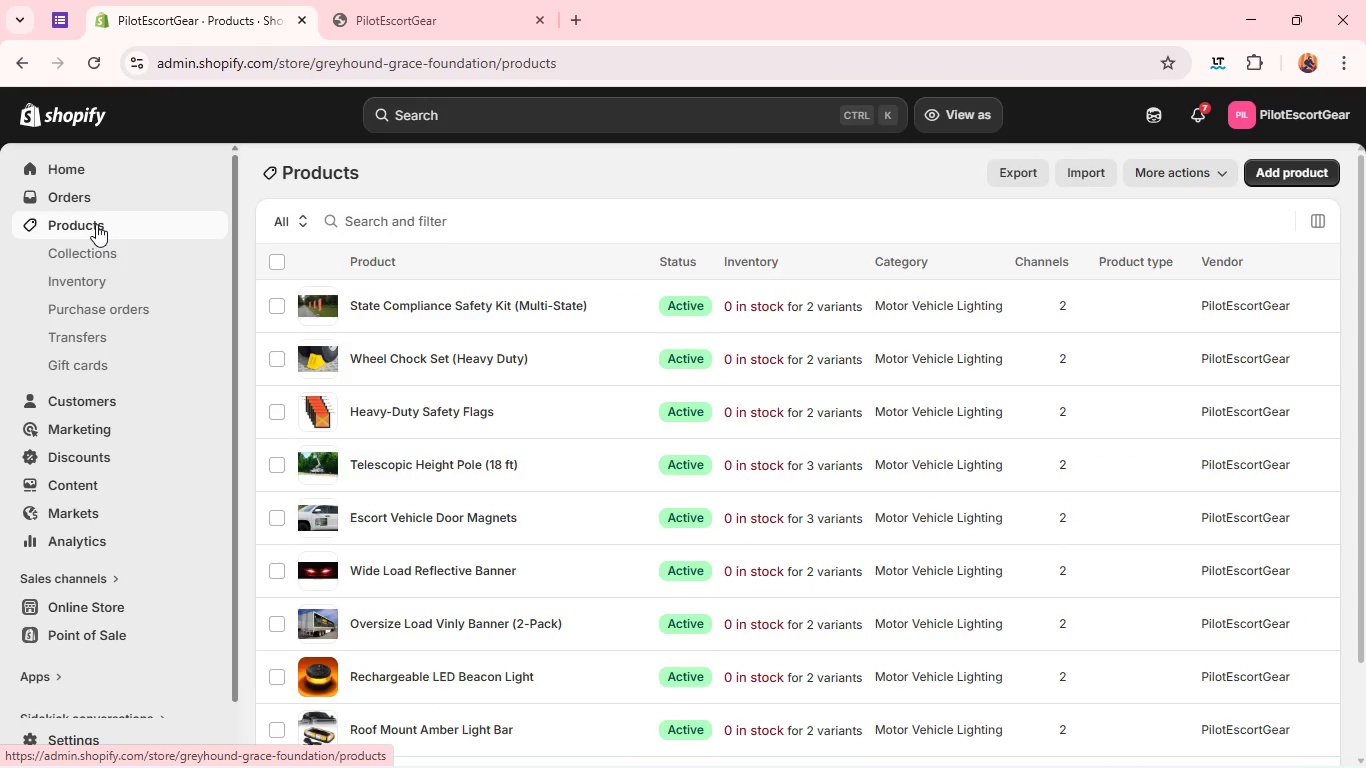 
wait(8.74)
 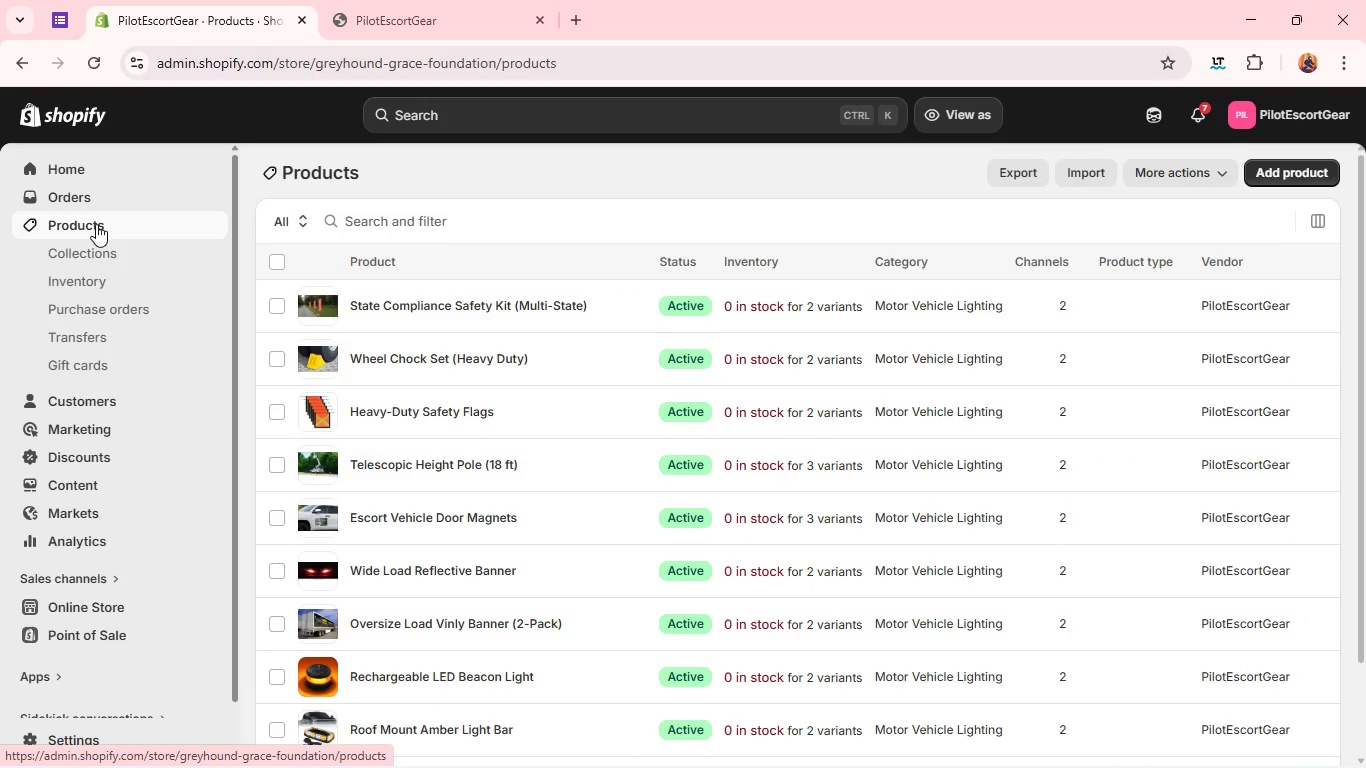 
left_click([1020, 163])
 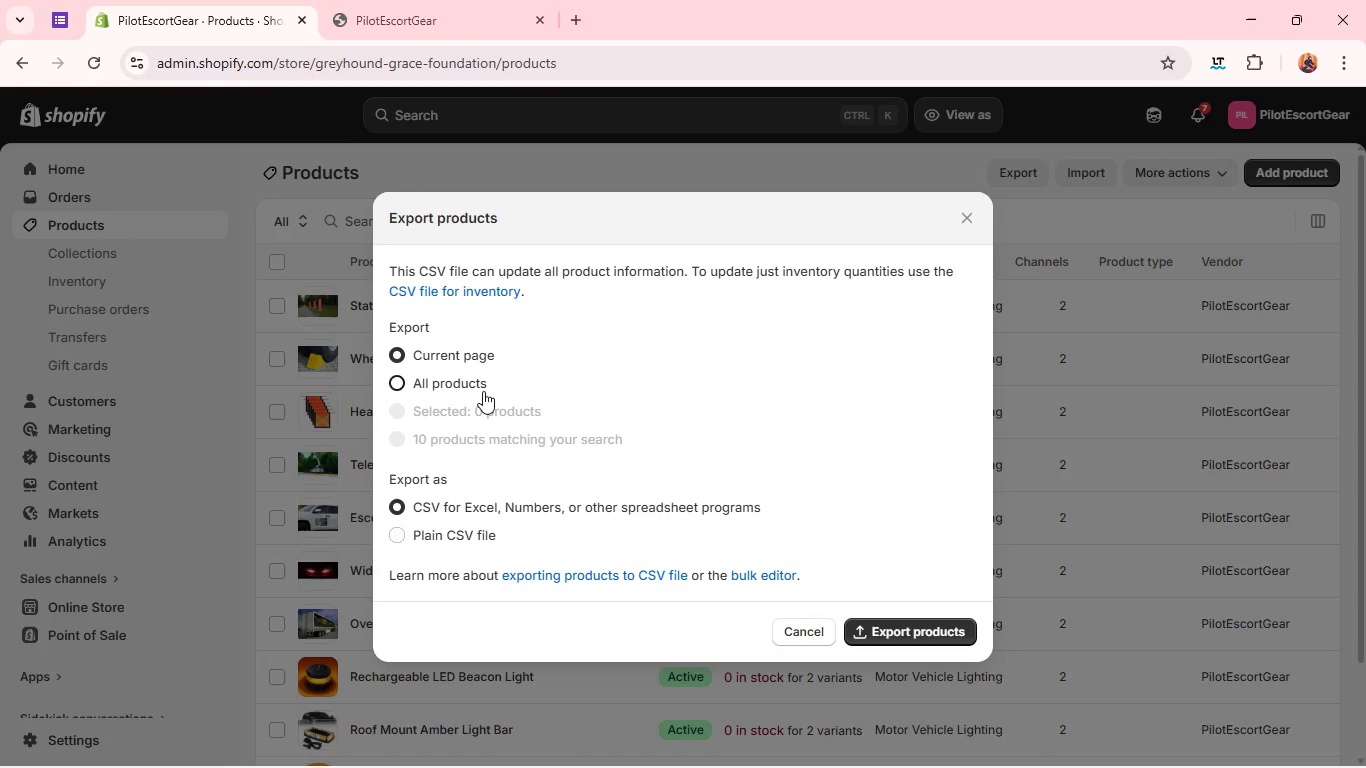 
left_click([483, 391])
 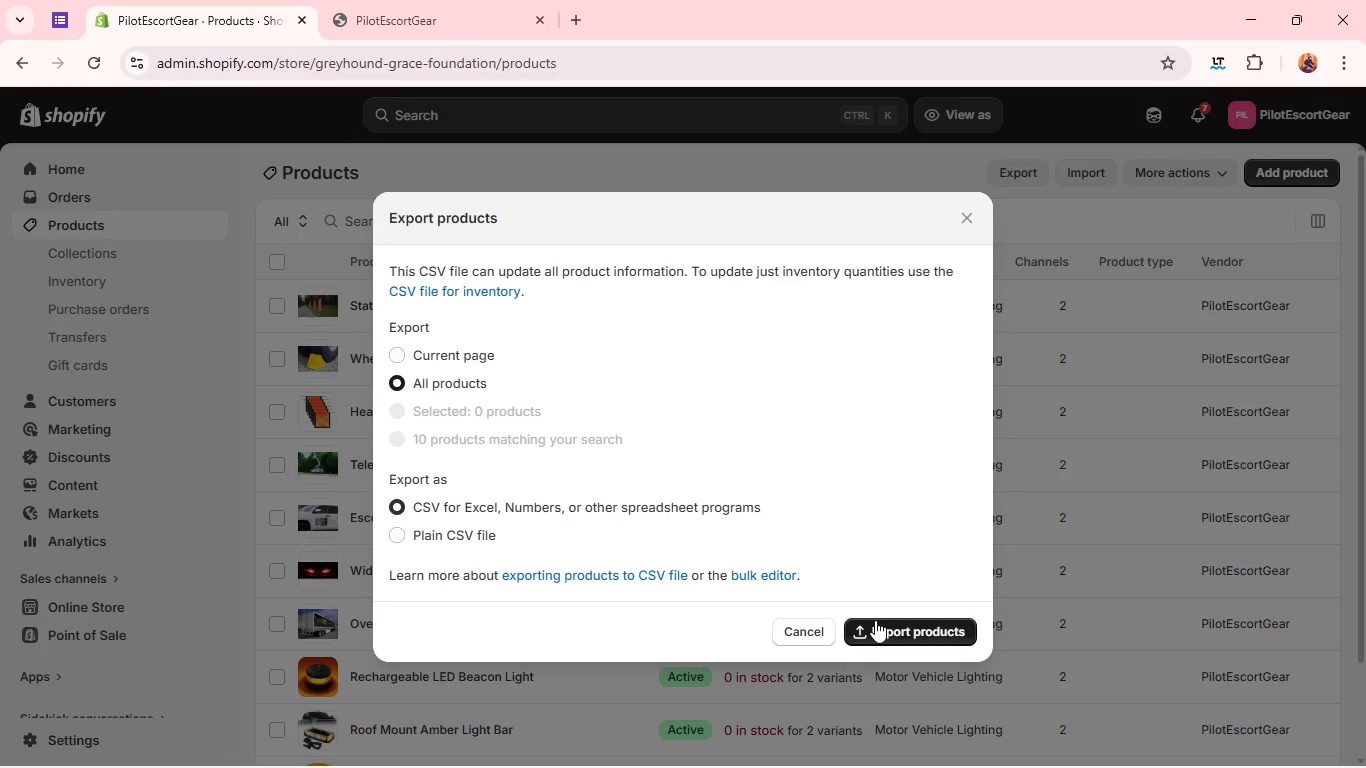 
left_click([875, 620])
 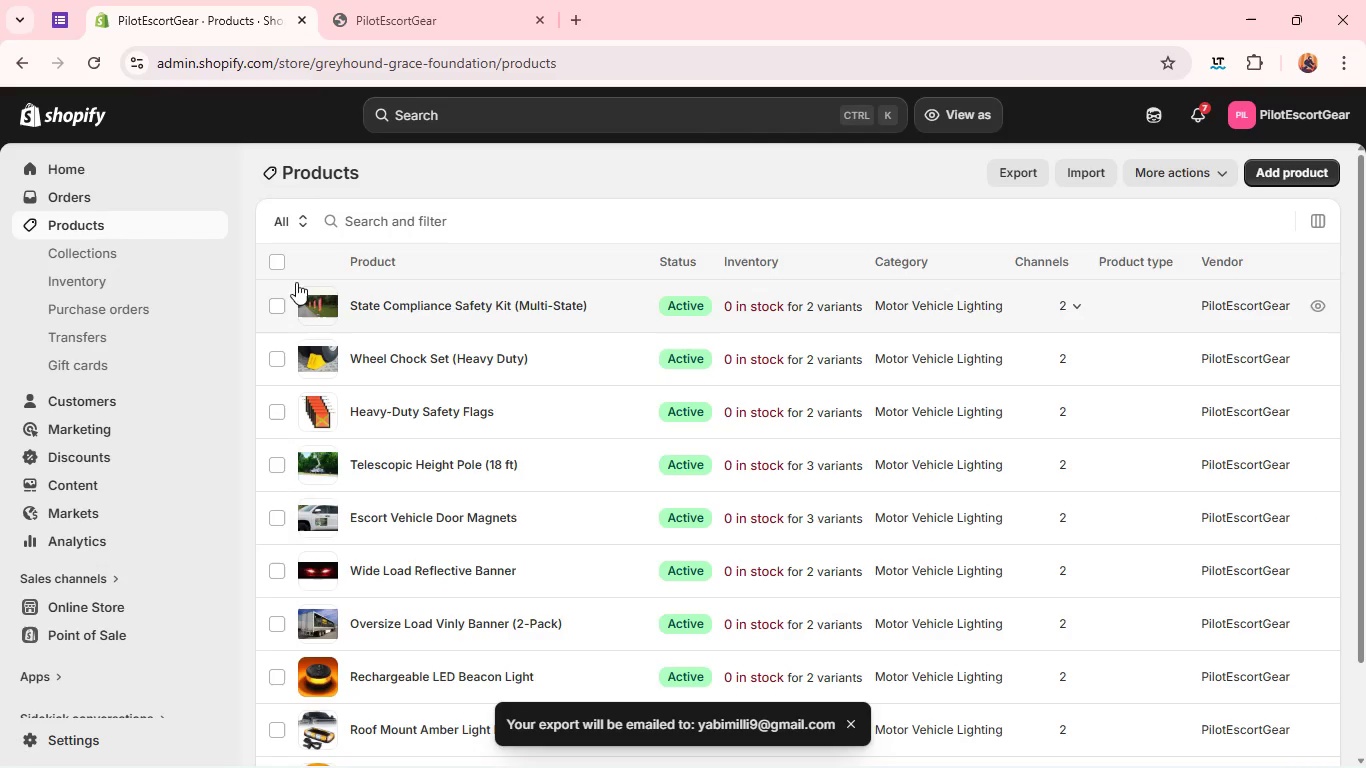 
wait(5.69)
 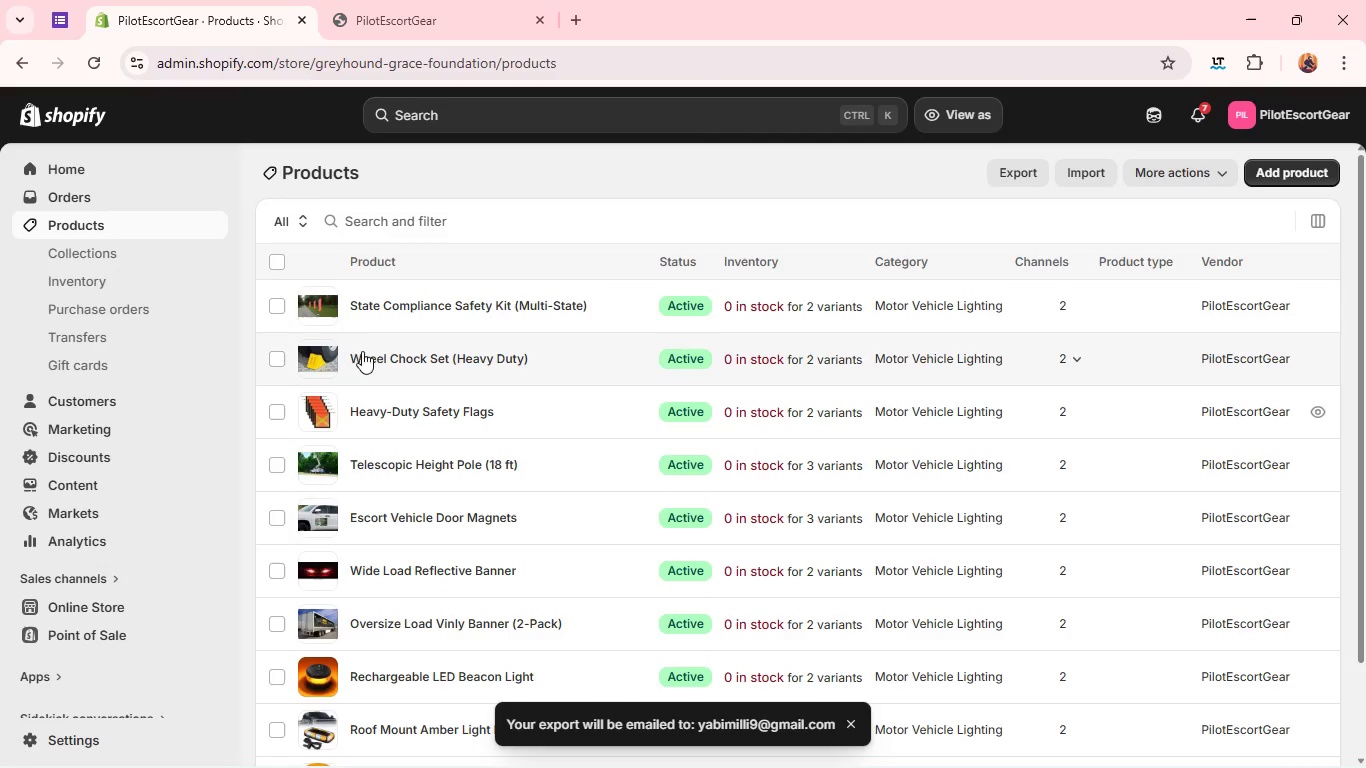 
left_click([361, 7])
 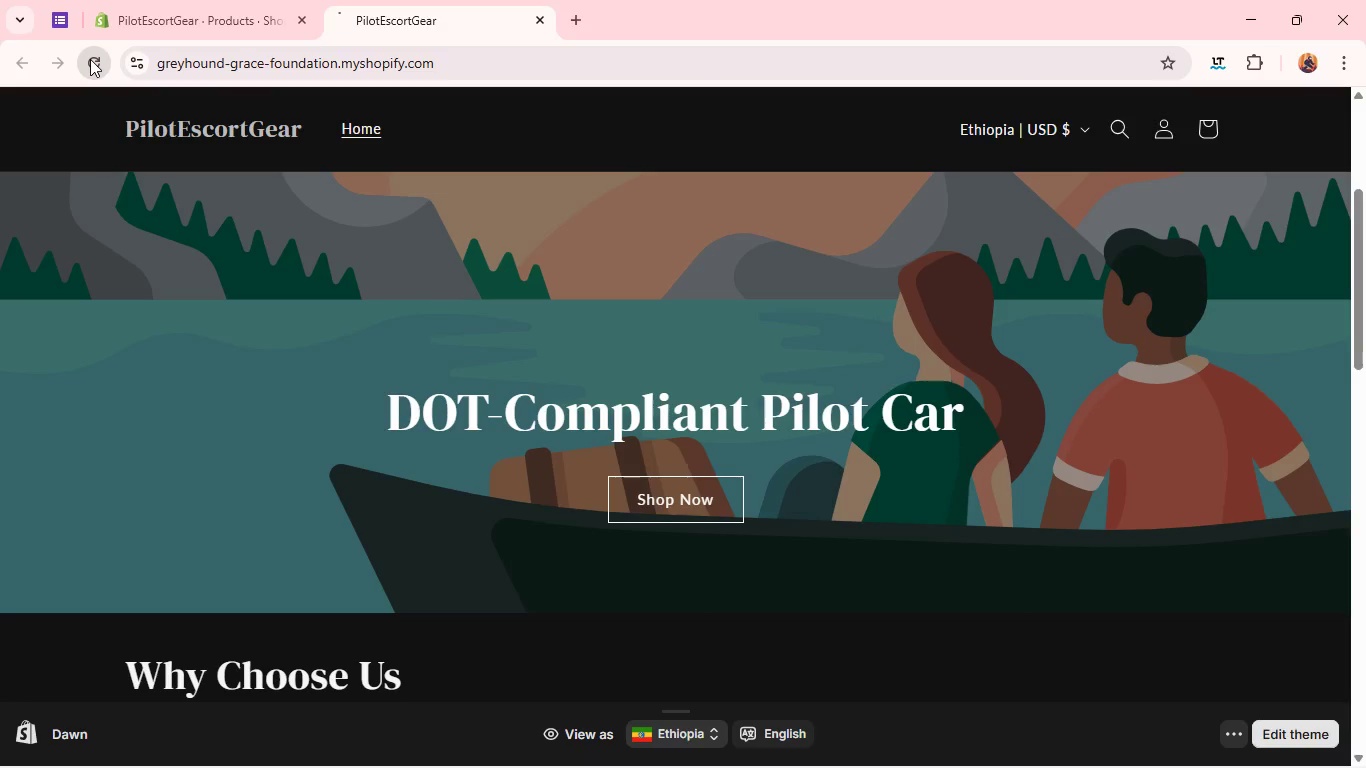 
left_click([90, 59])
 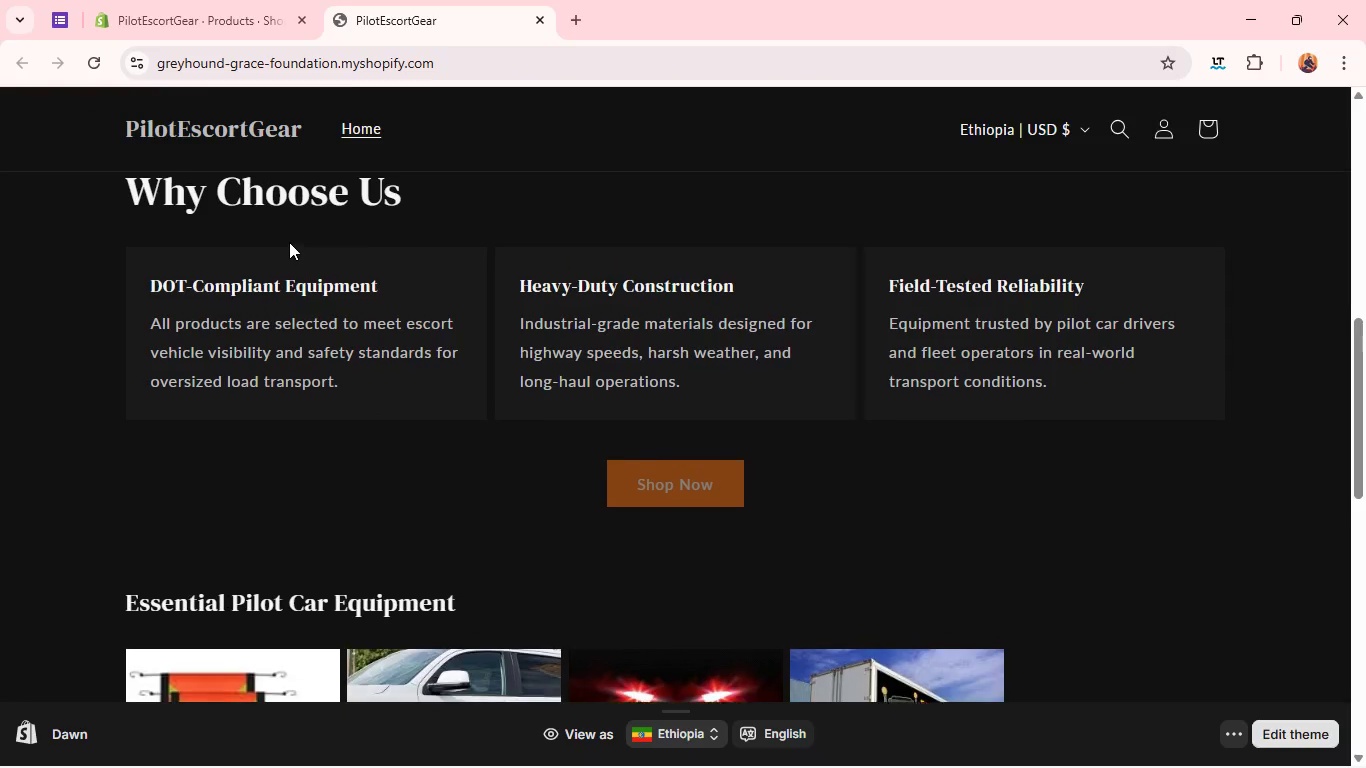 
wait(14.39)
 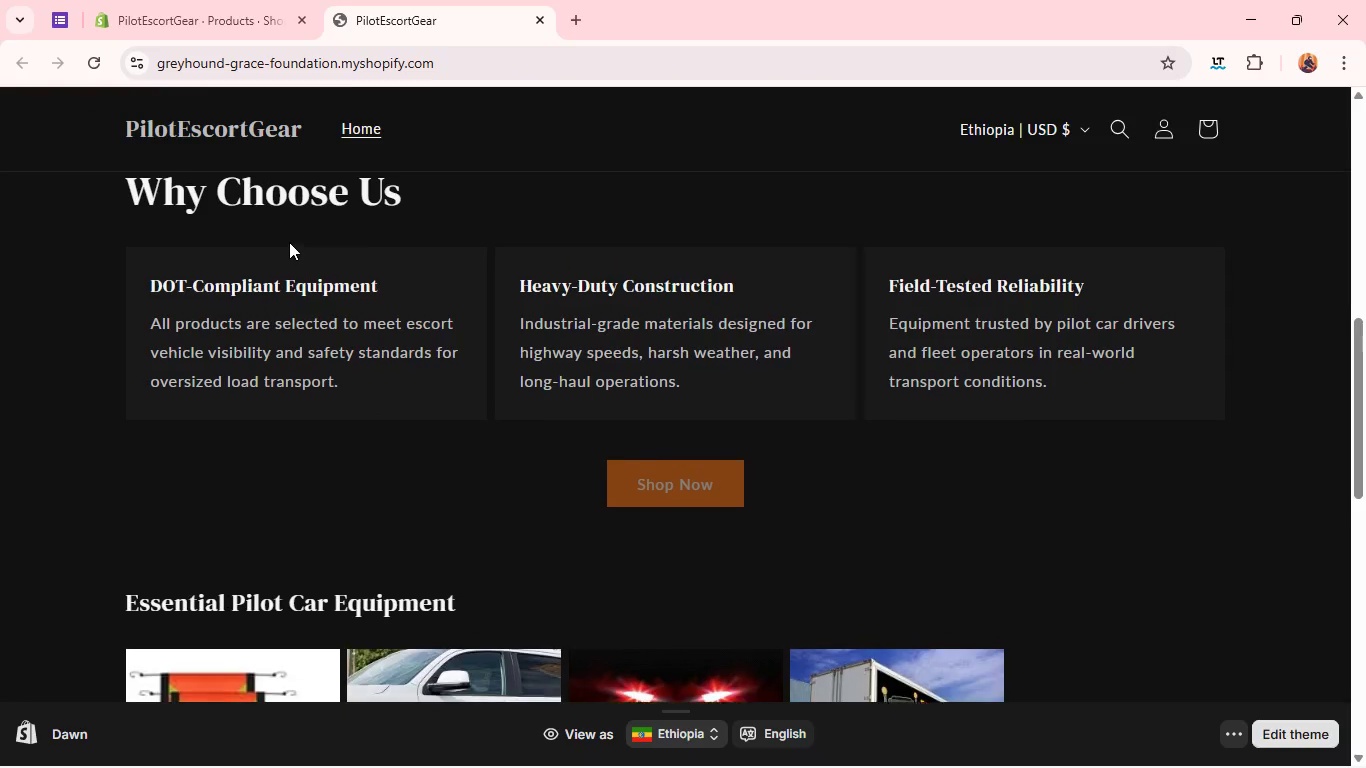 
left_click([204, 8])
 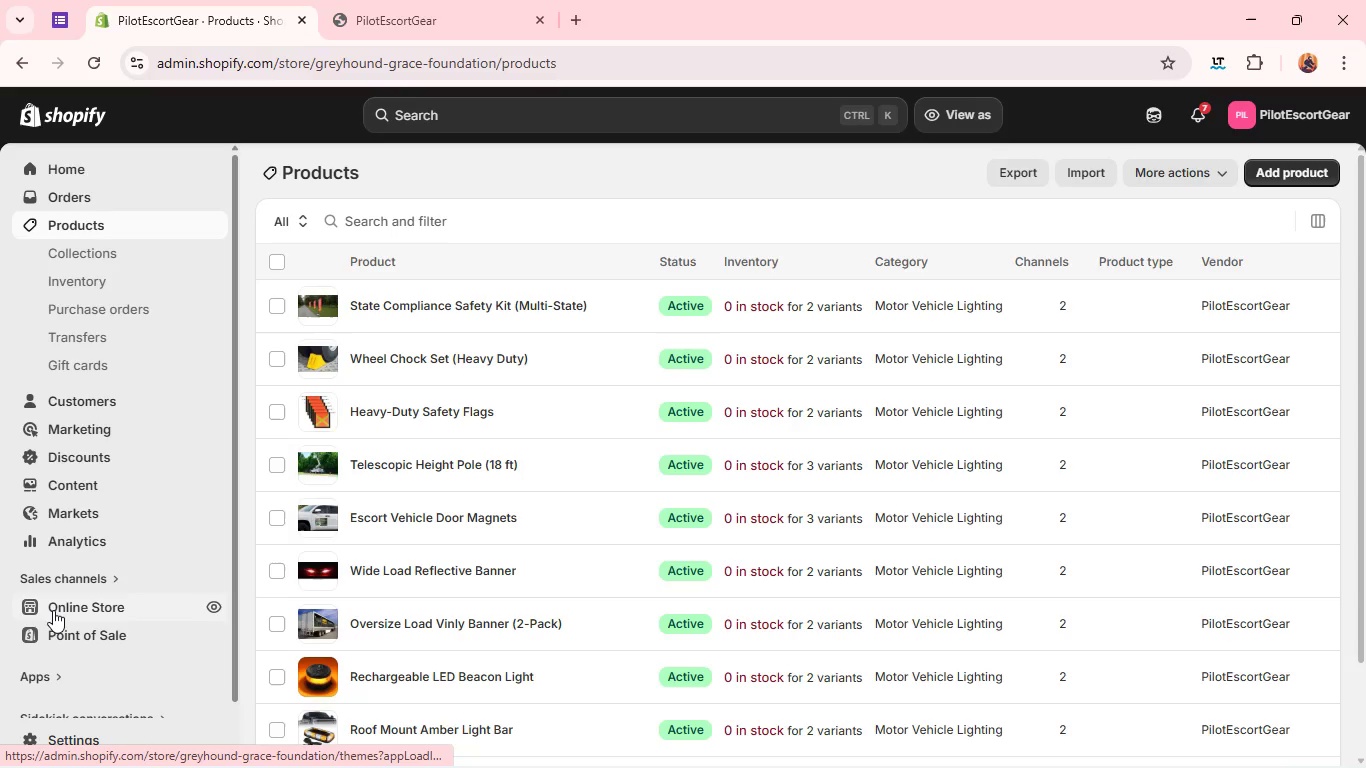 
left_click([53, 610])
 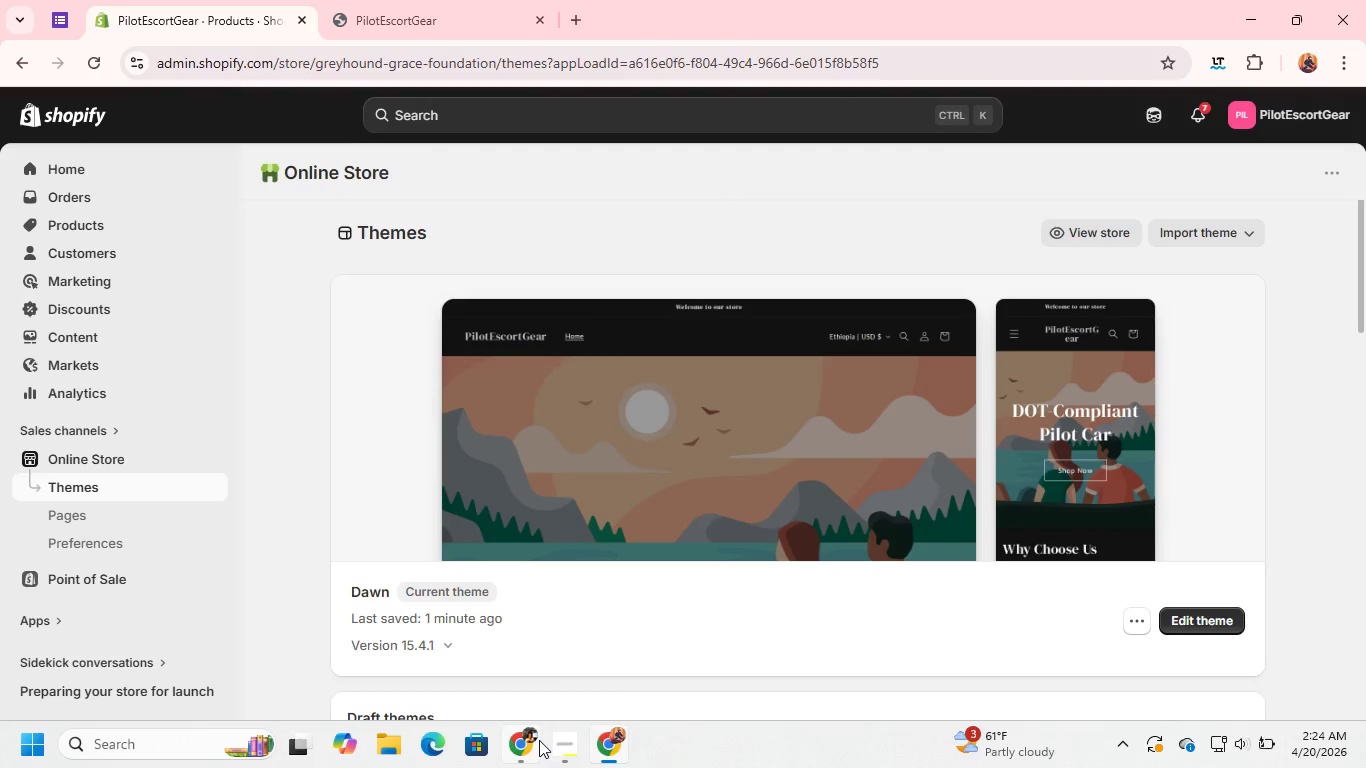 
wait(6.01)
 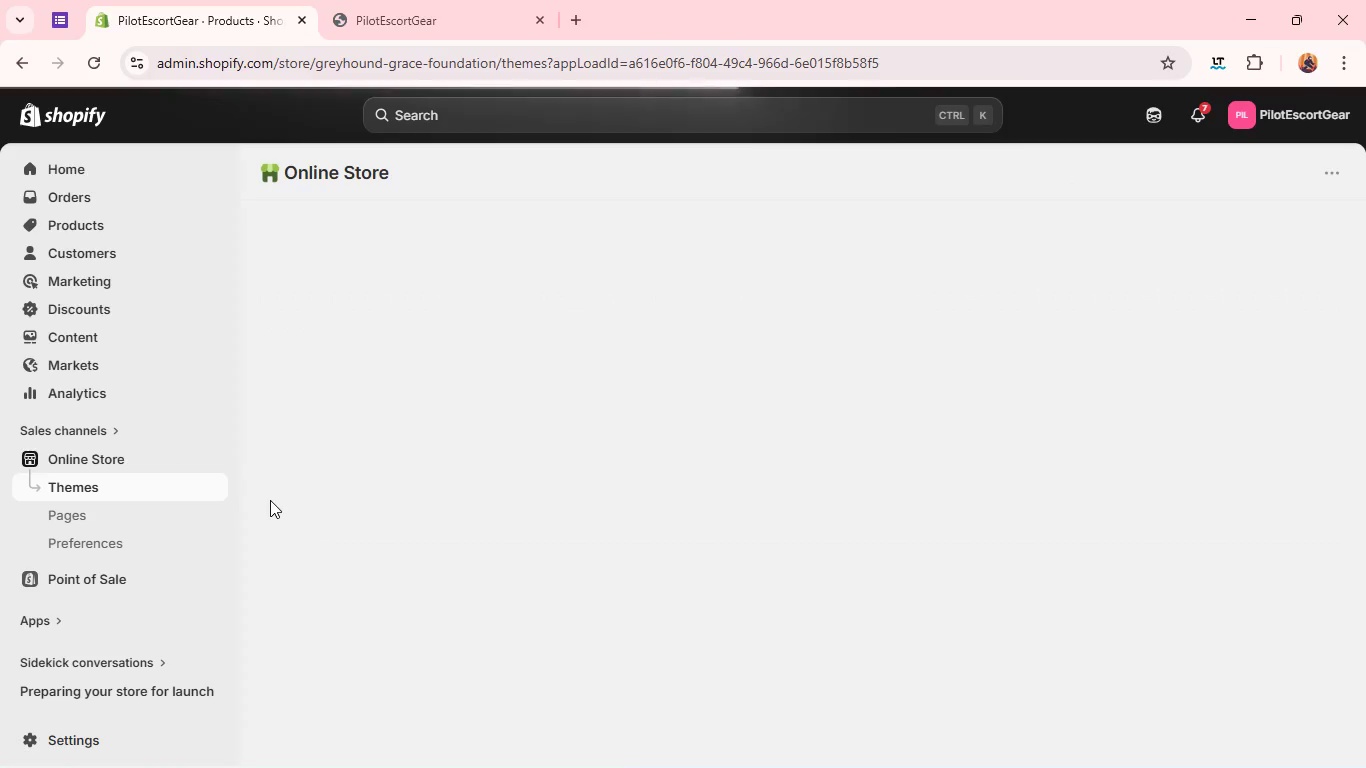 
left_click([493, 0])
 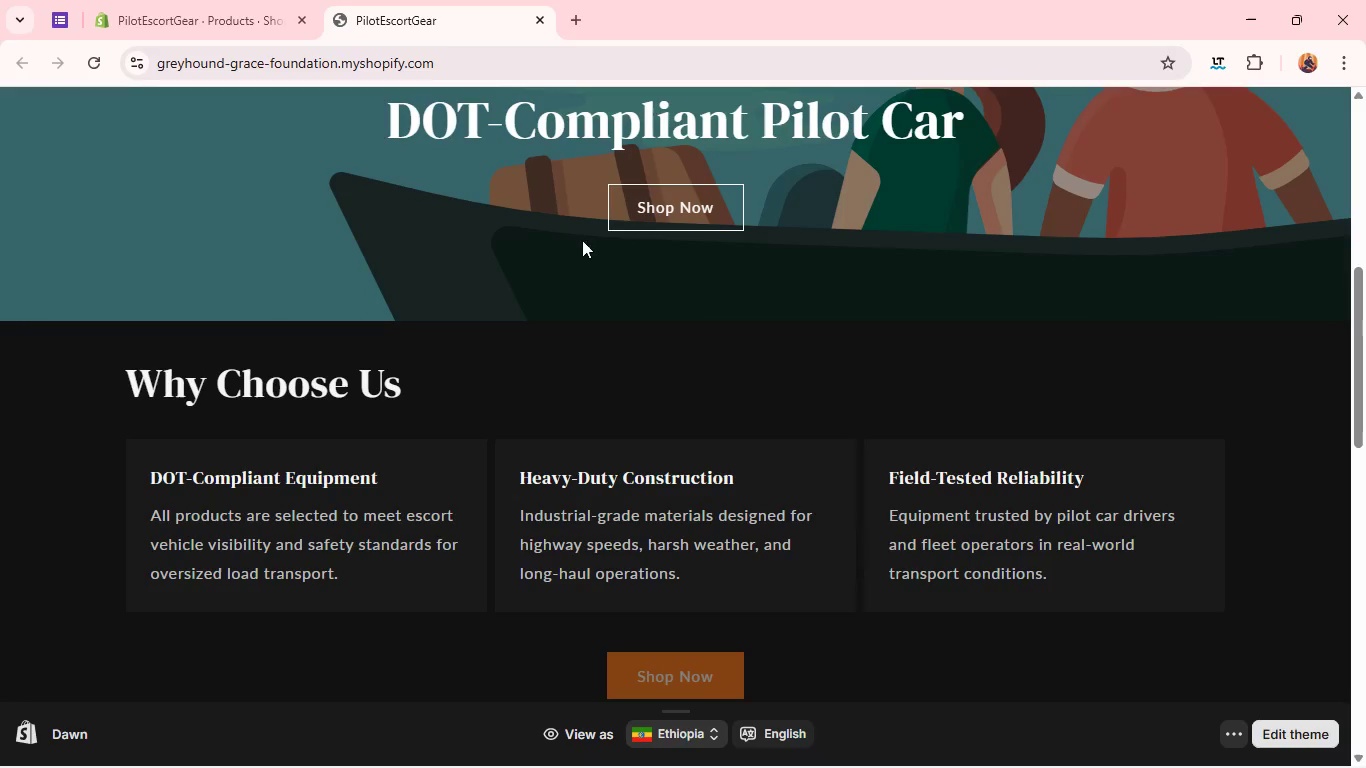 
mouse_move([659, 248])
 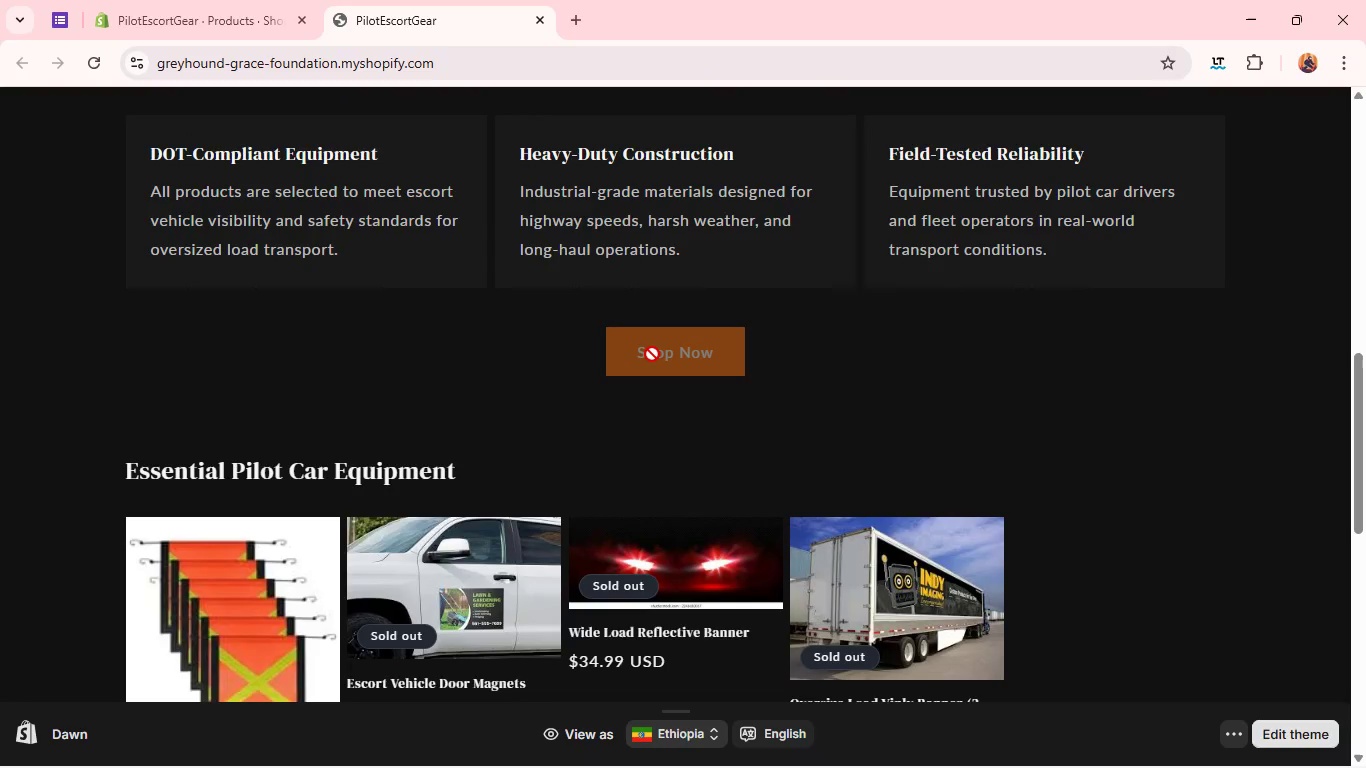 
left_click([652, 354])
 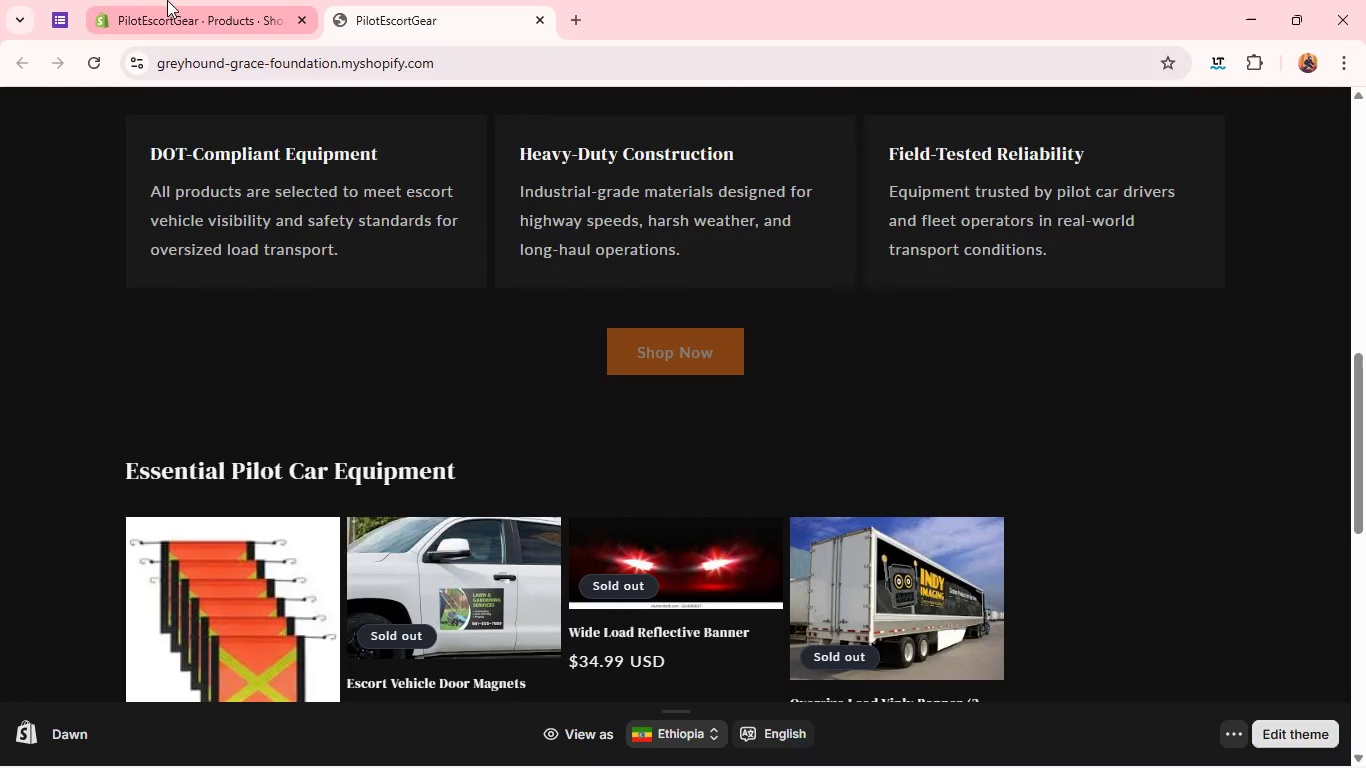 
left_click([168, 1])
 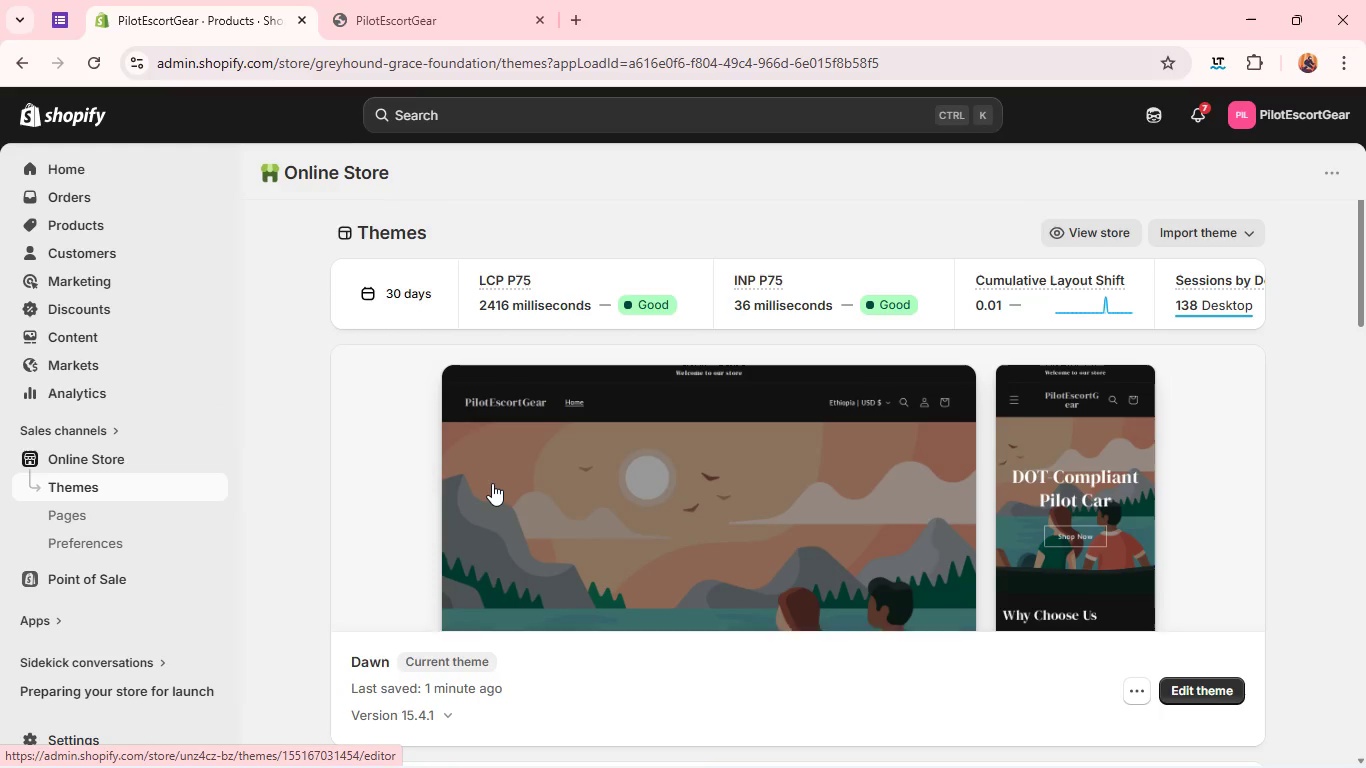 
left_click([492, 483])
 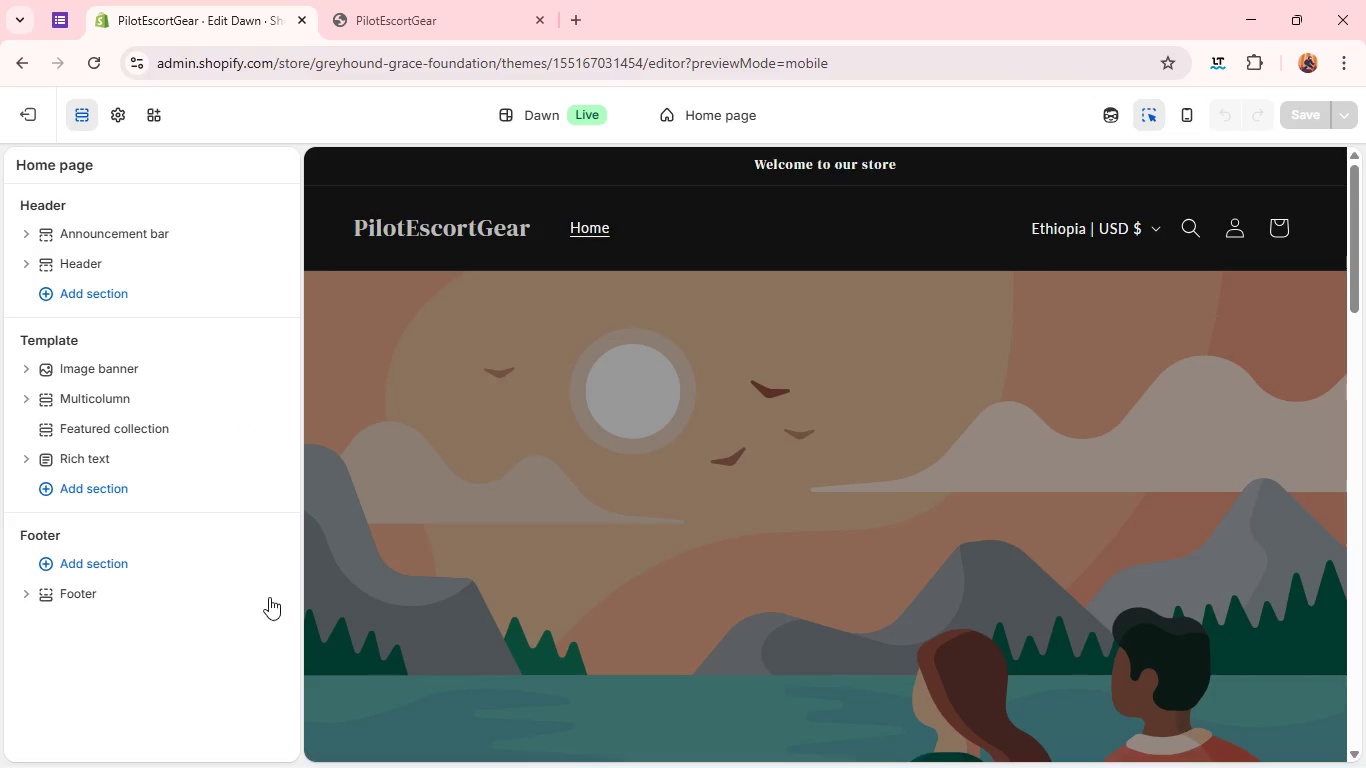 
wait(18.59)
 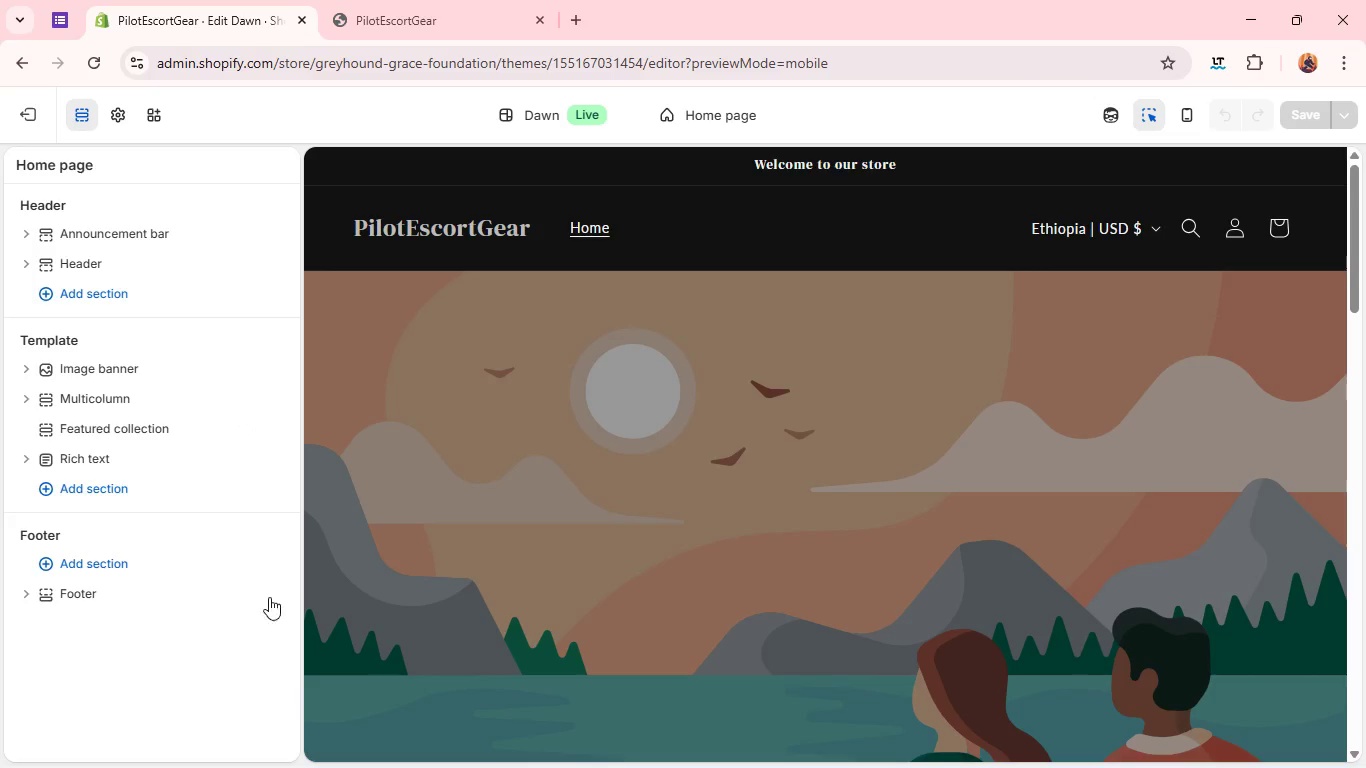 
right_click([117, 447])
 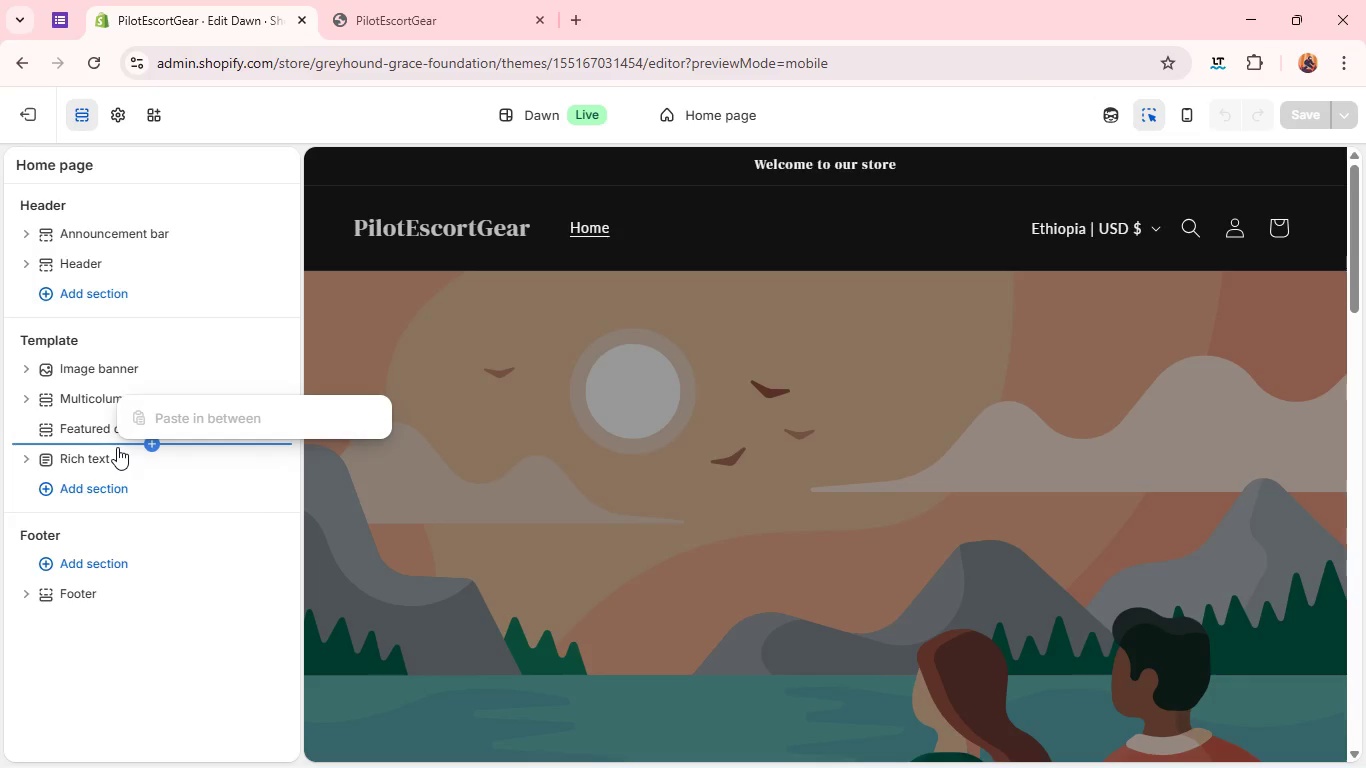 
wait(9.84)
 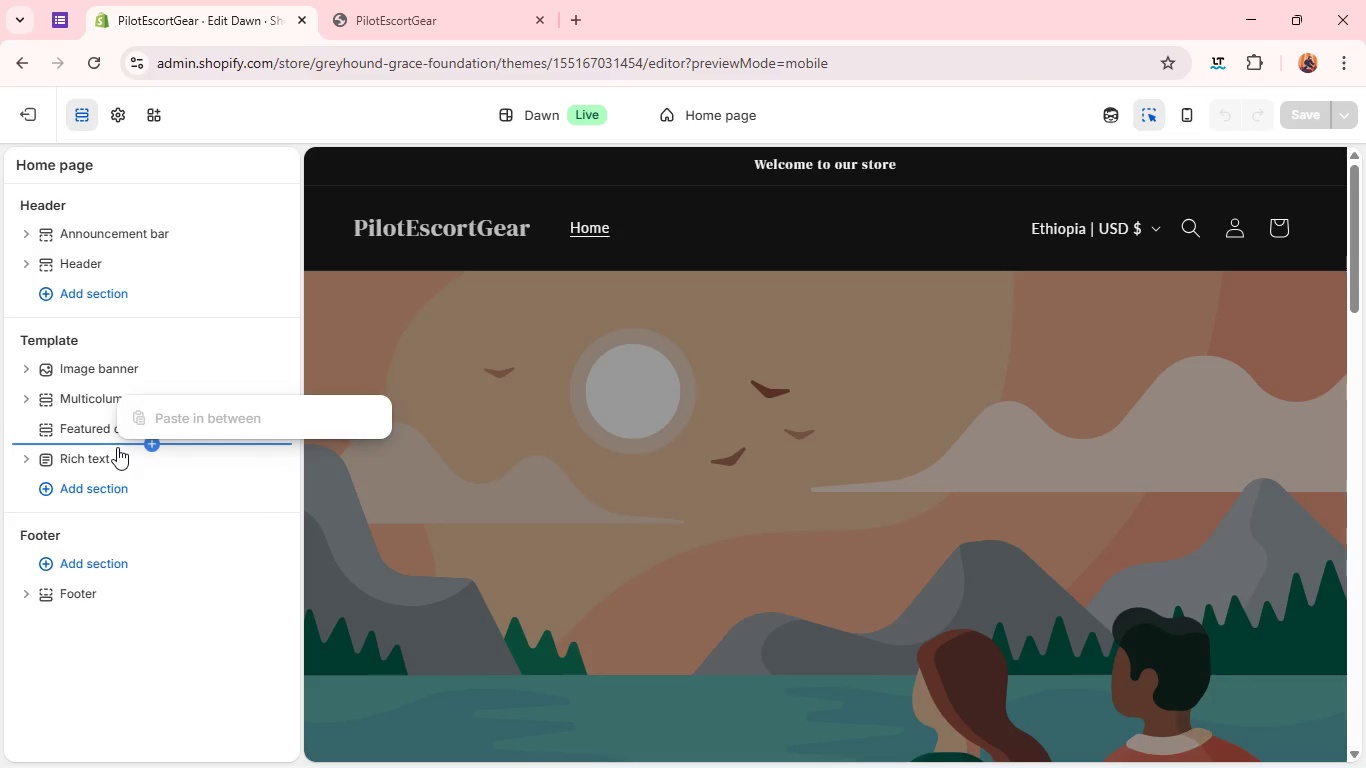 
left_click([47, 393])
 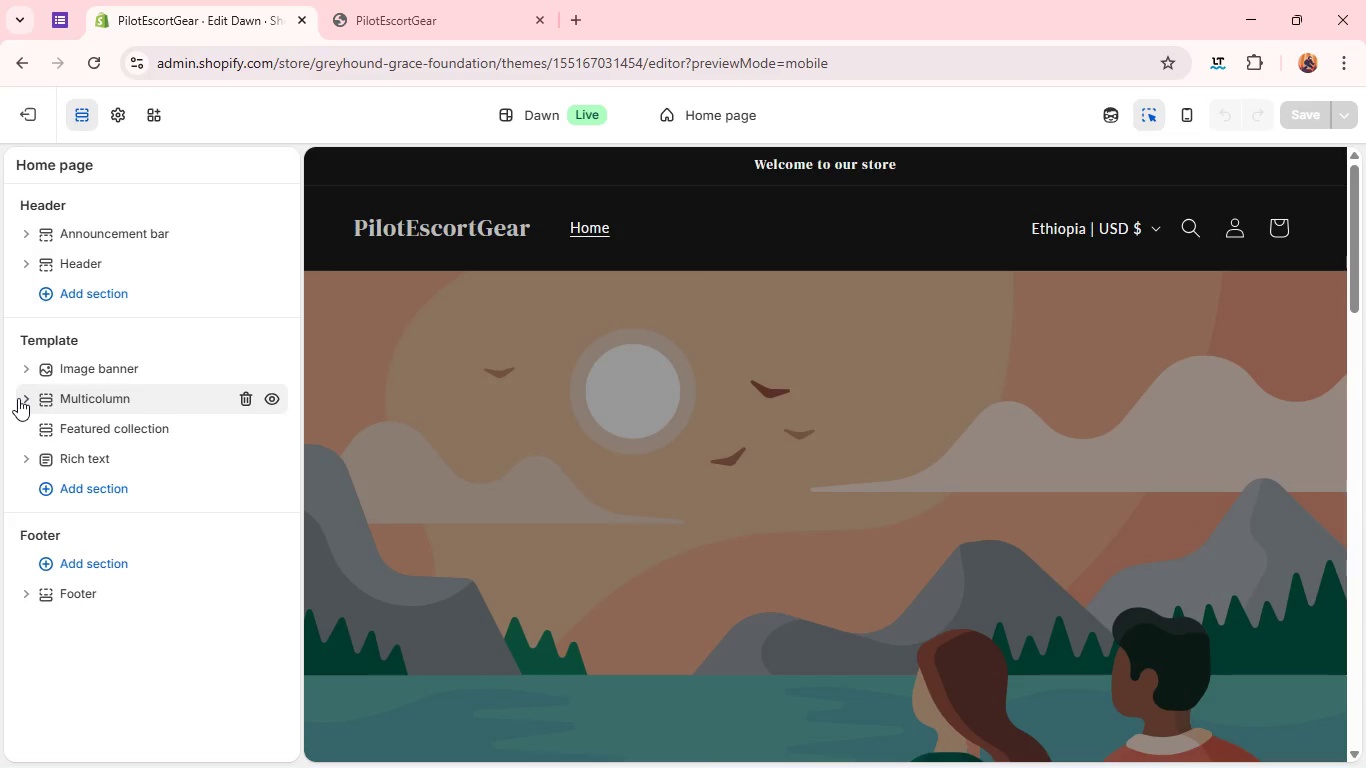 
left_click([18, 398])
 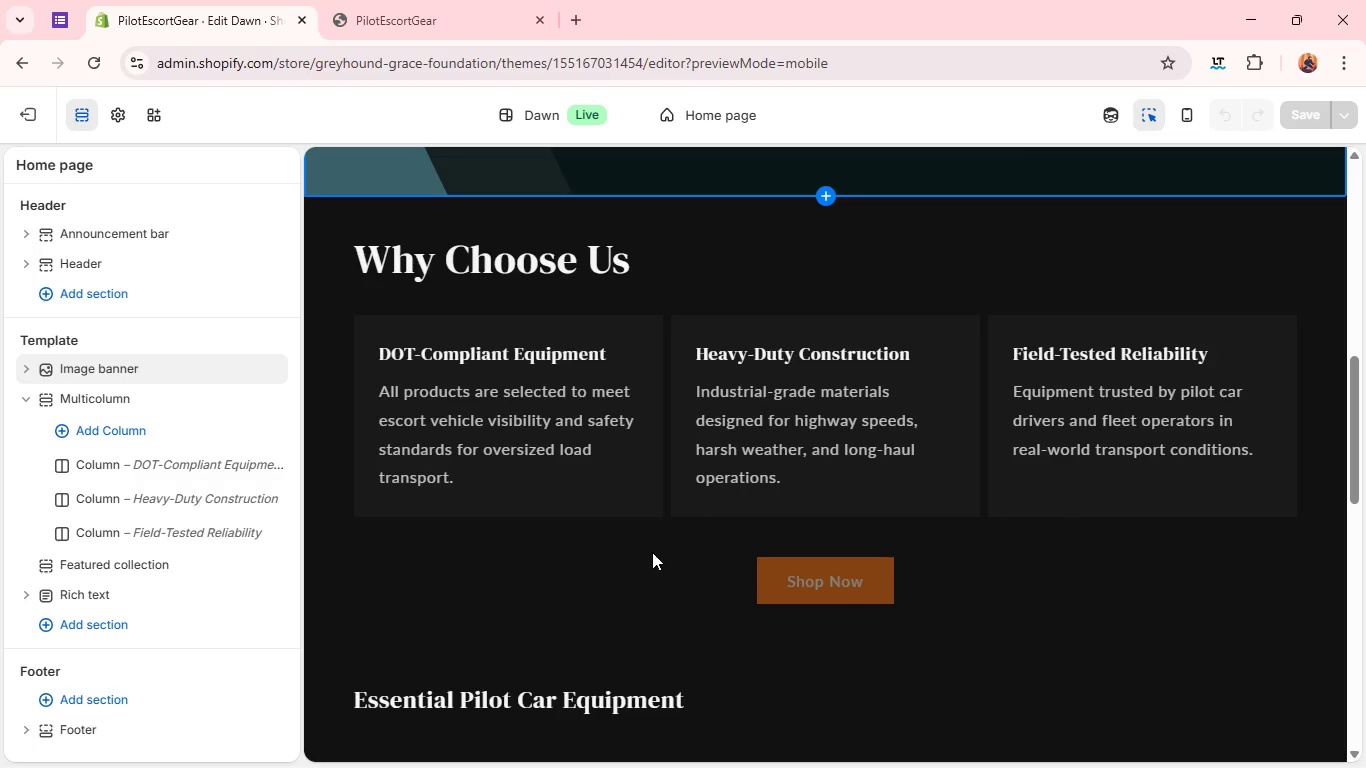 
left_click([681, 499])
 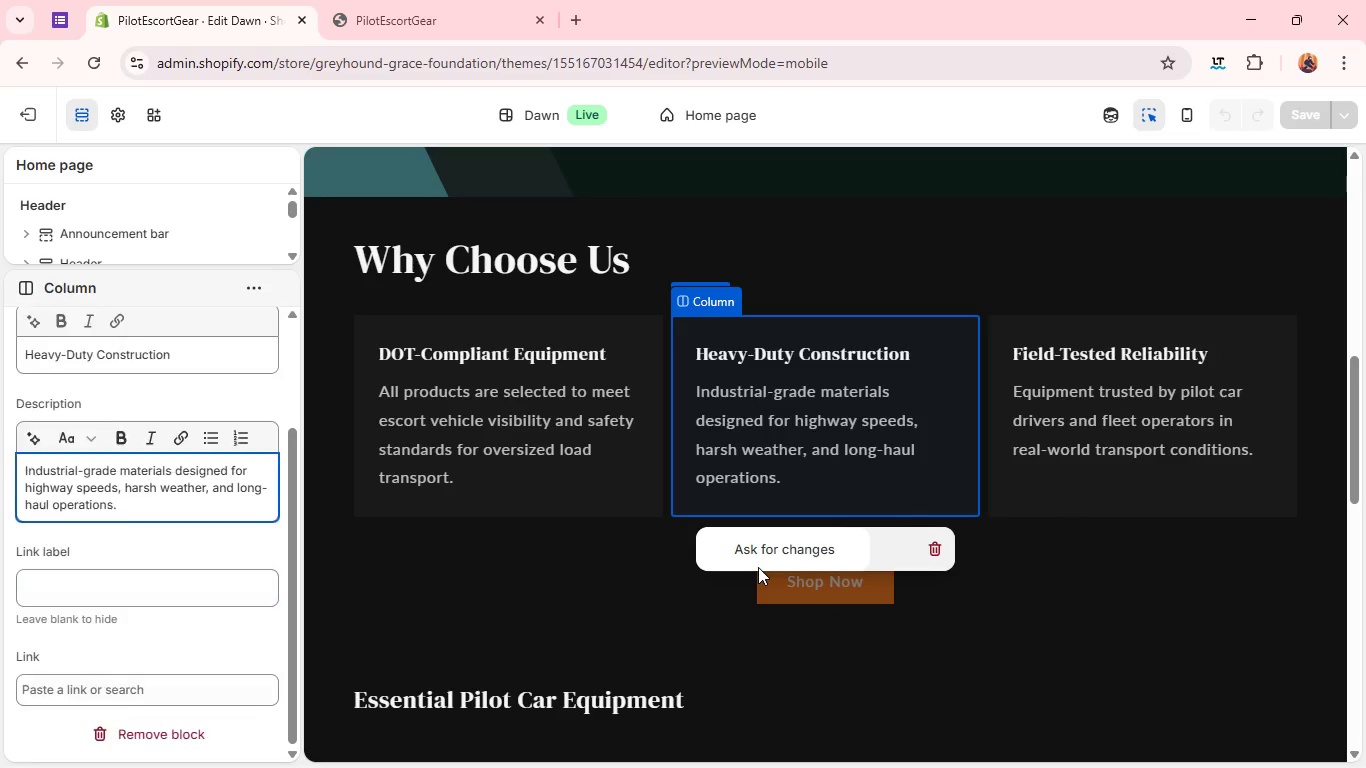 
left_click([758, 567])
 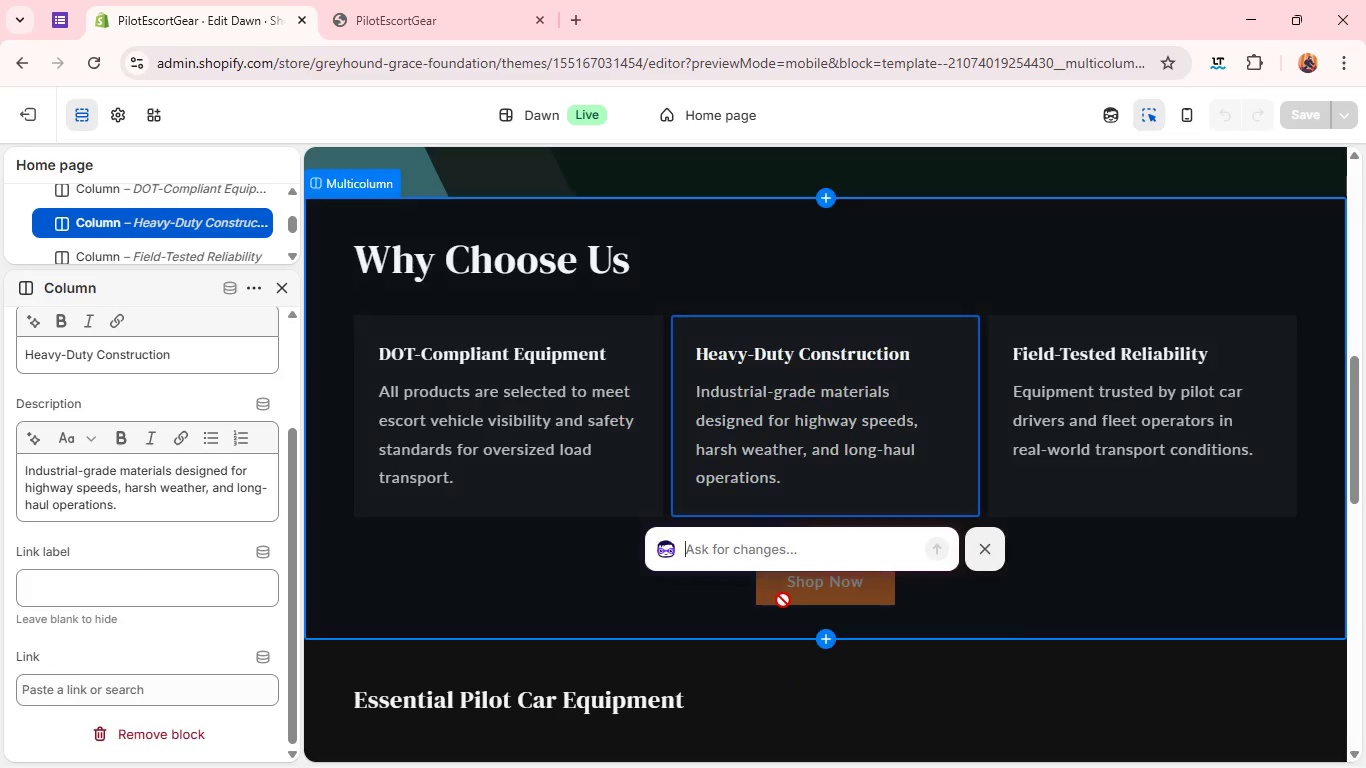 
left_click([783, 600])
 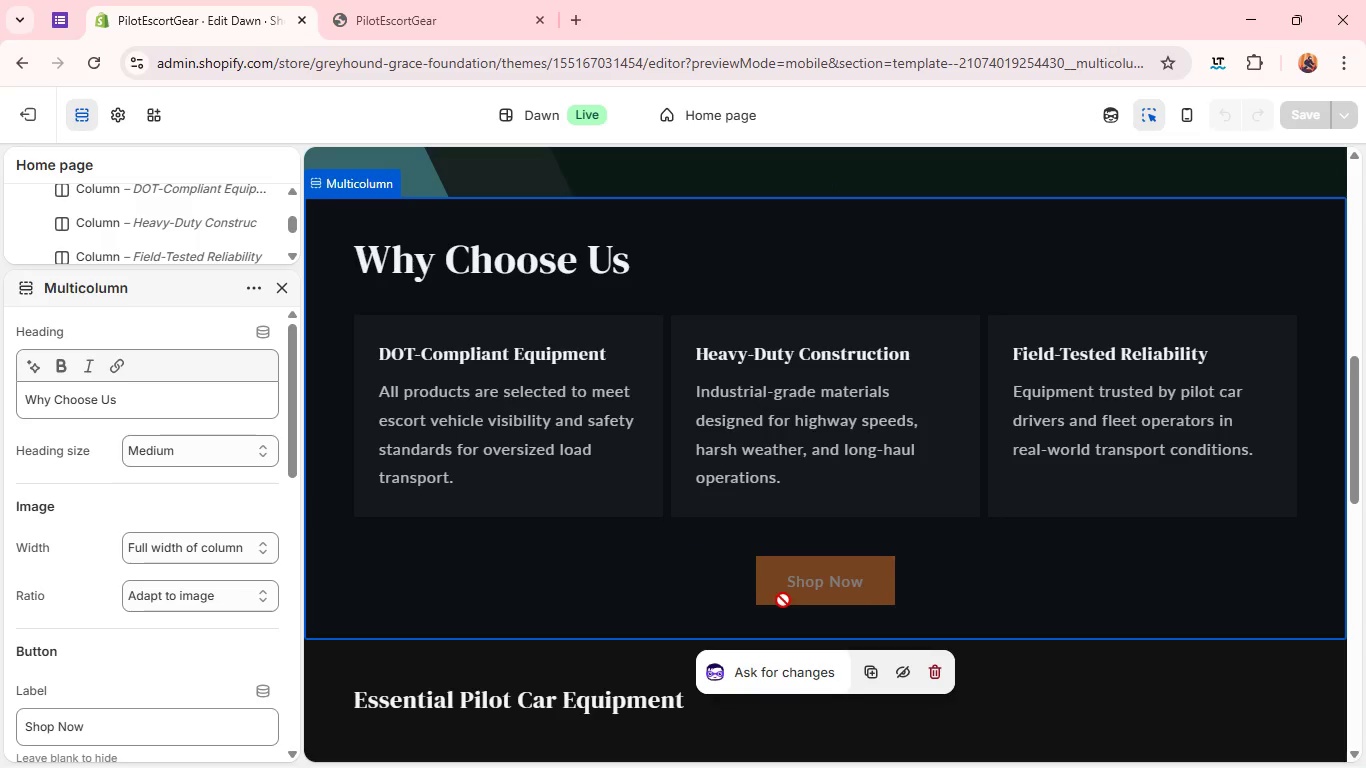 
left_click([783, 600])
 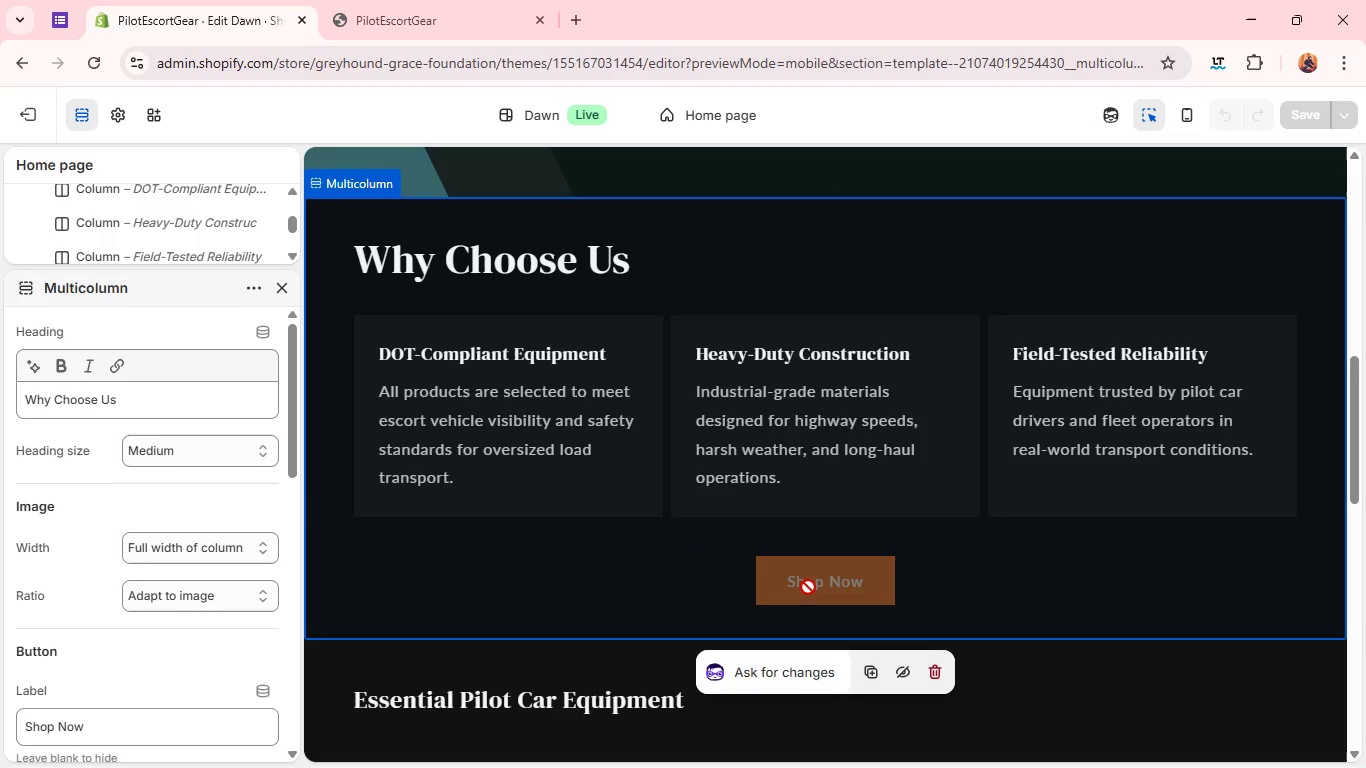 
double_click([808, 587])
 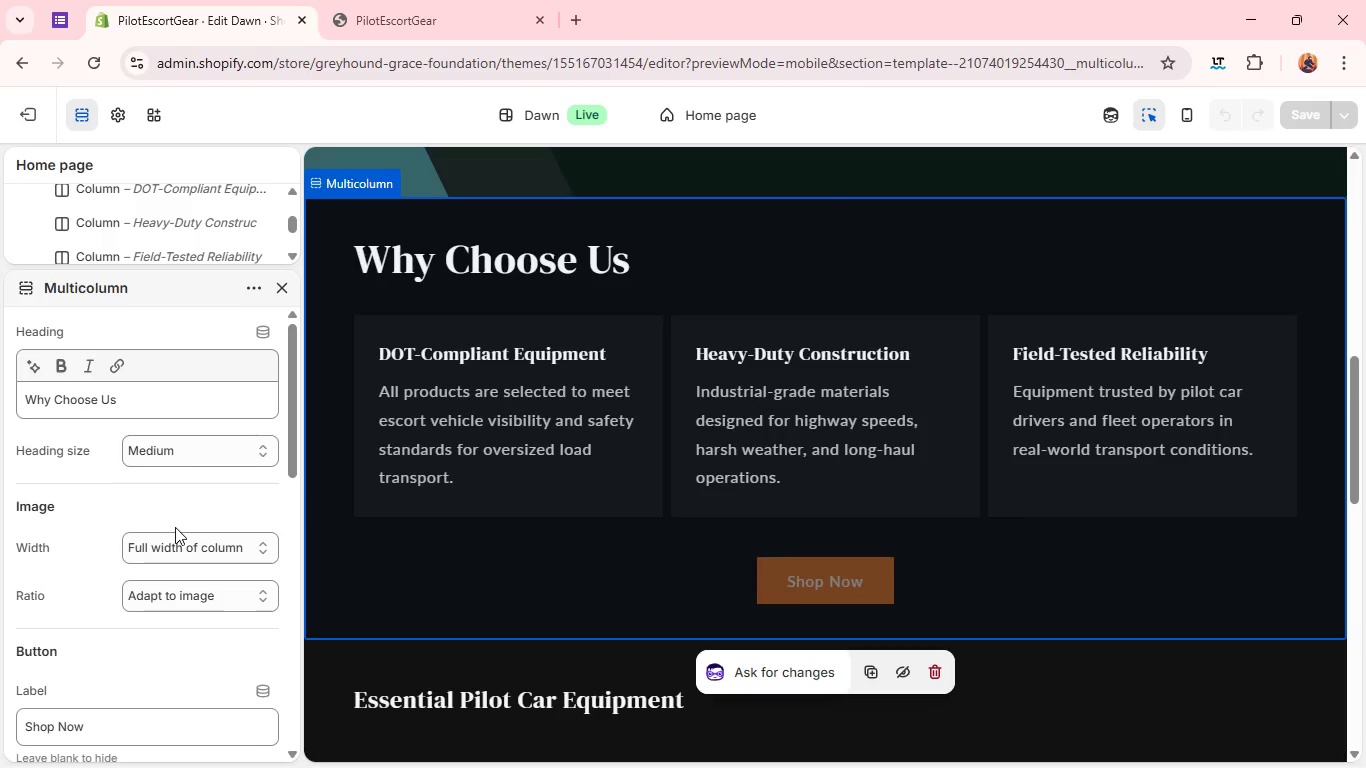 
mouse_move([169, 549])
 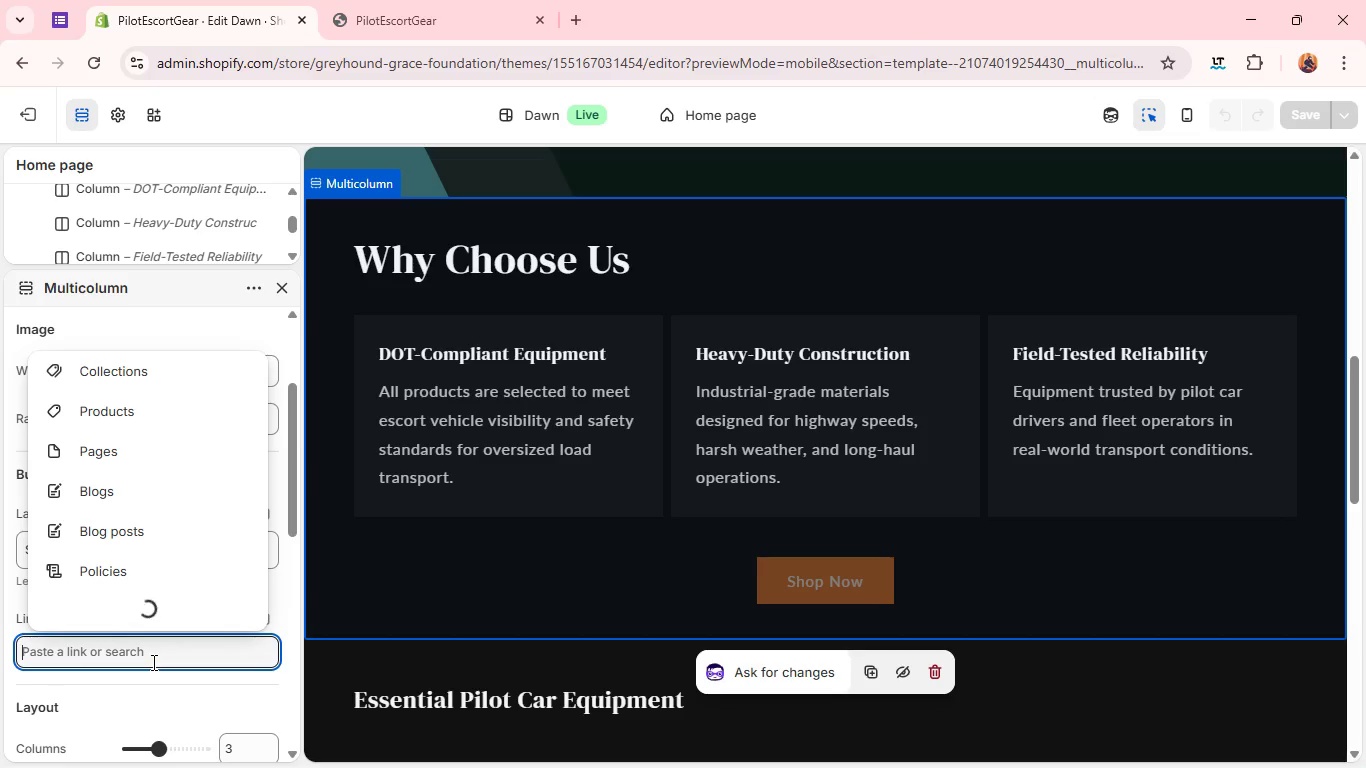 
left_click([152, 662])
 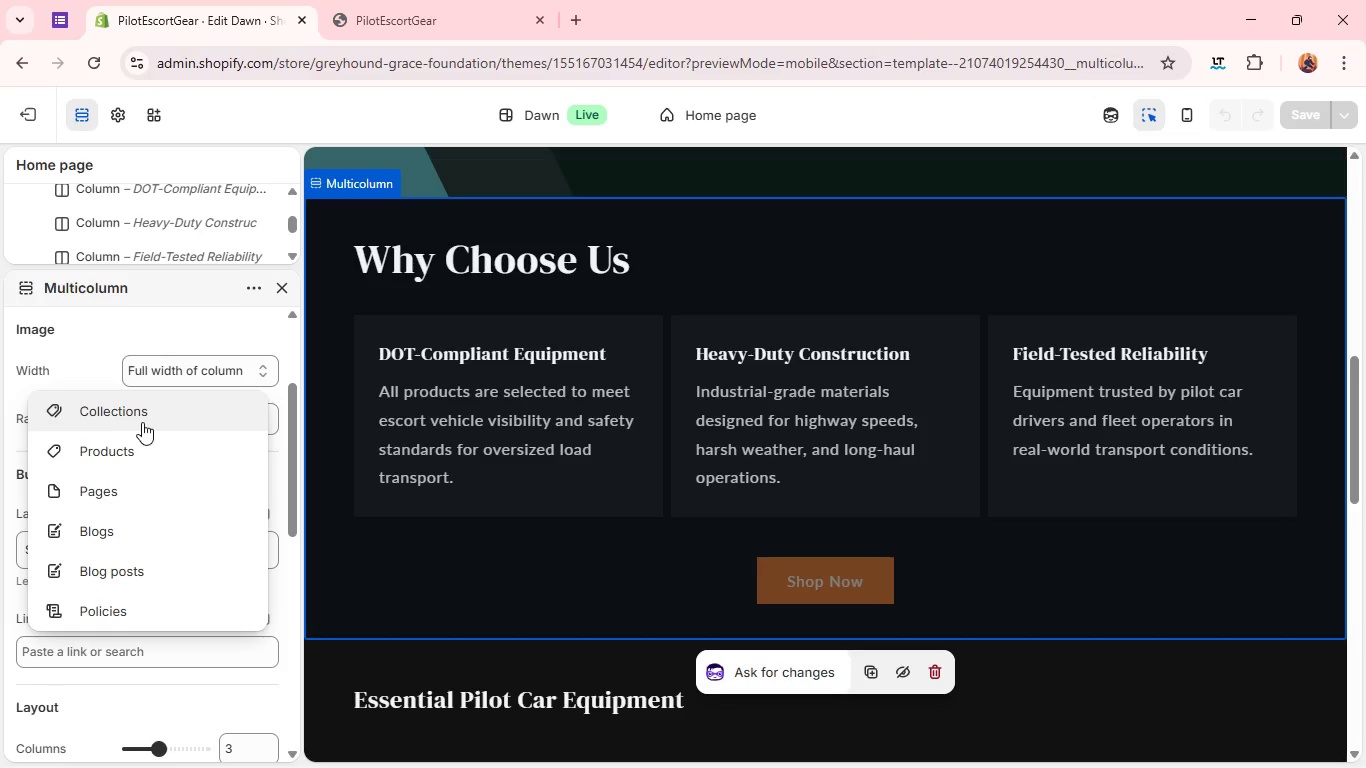 
left_click([142, 422])
 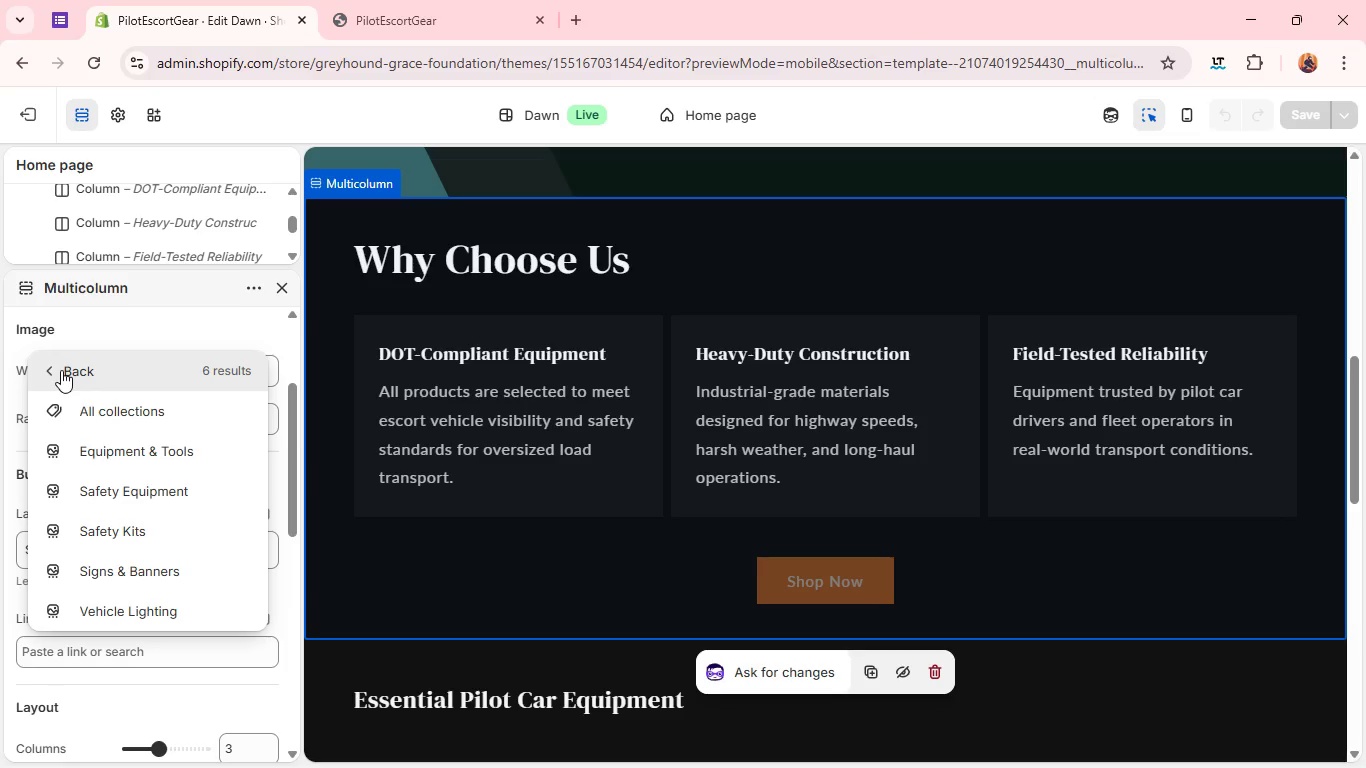 
left_click([61, 370])
 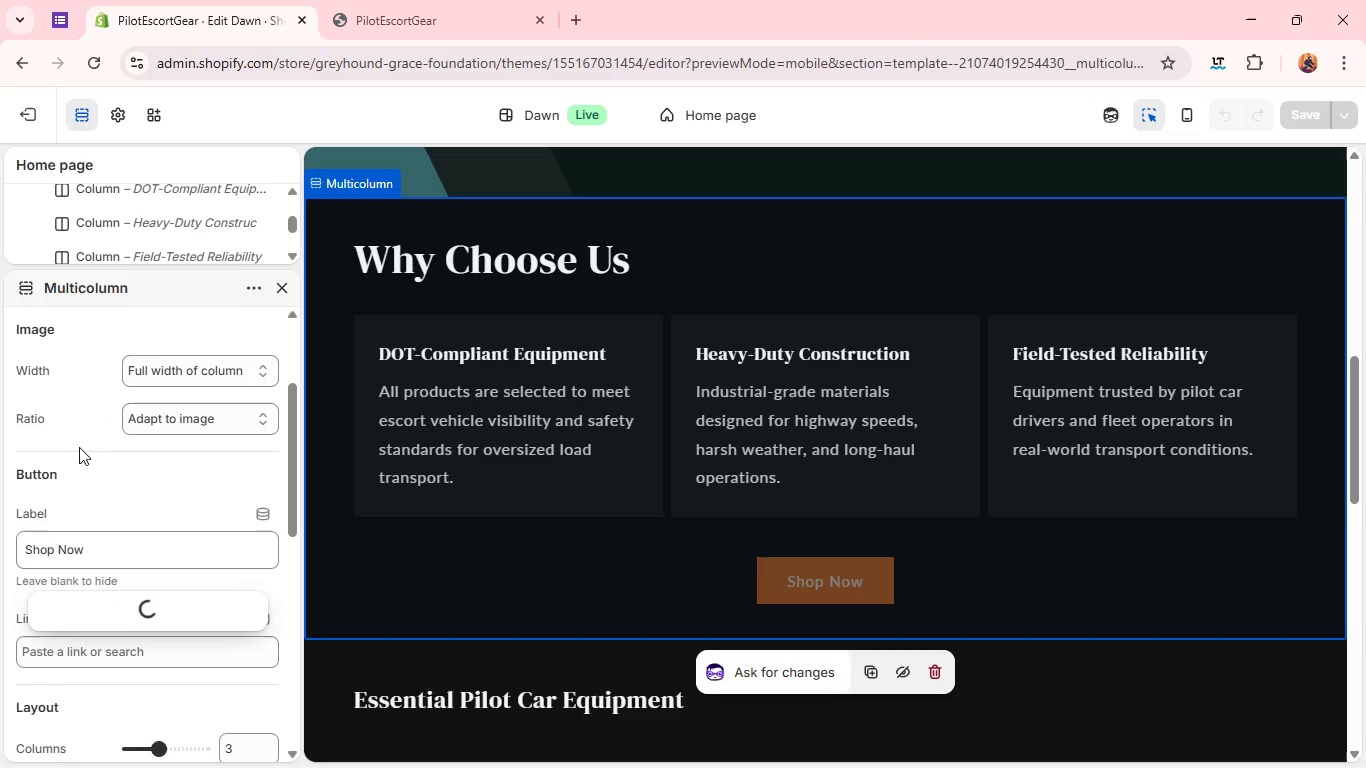 
left_click([79, 447])
 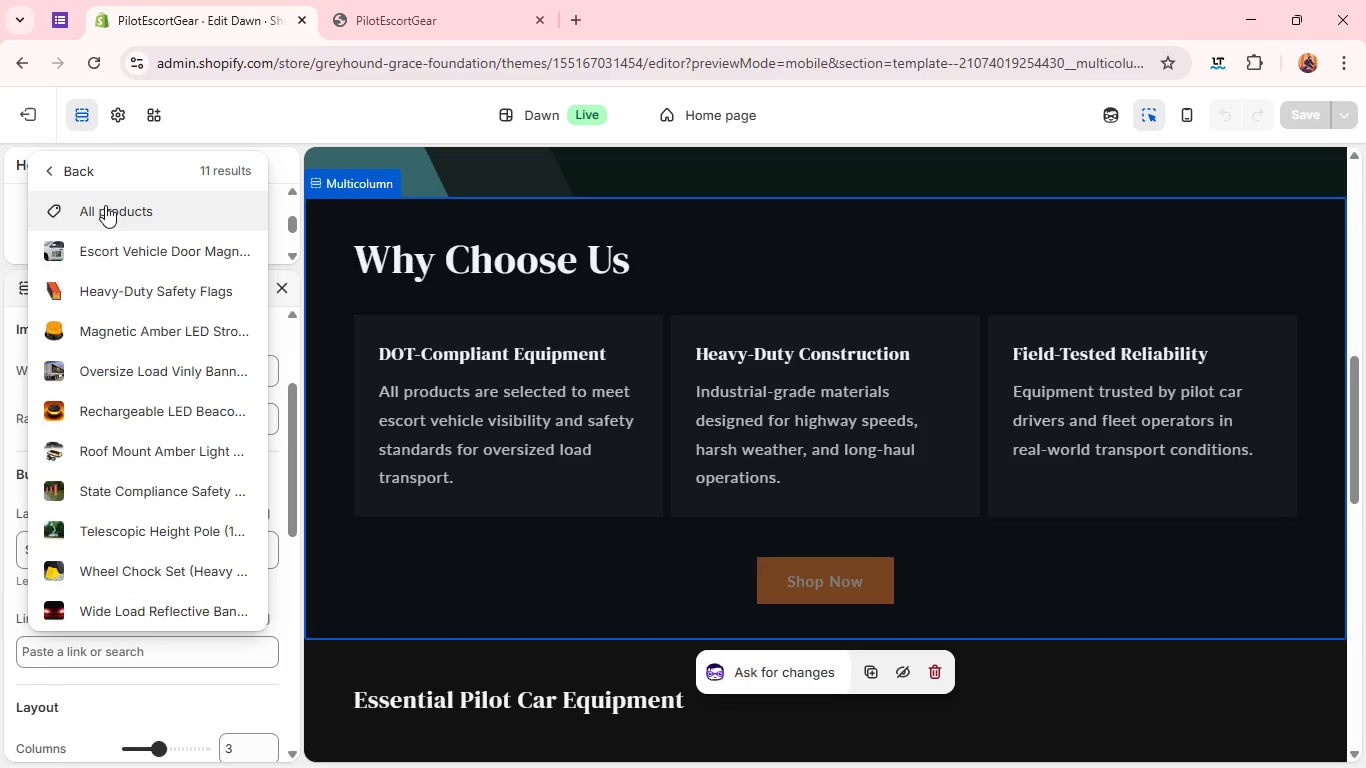 
left_click([105, 205])
 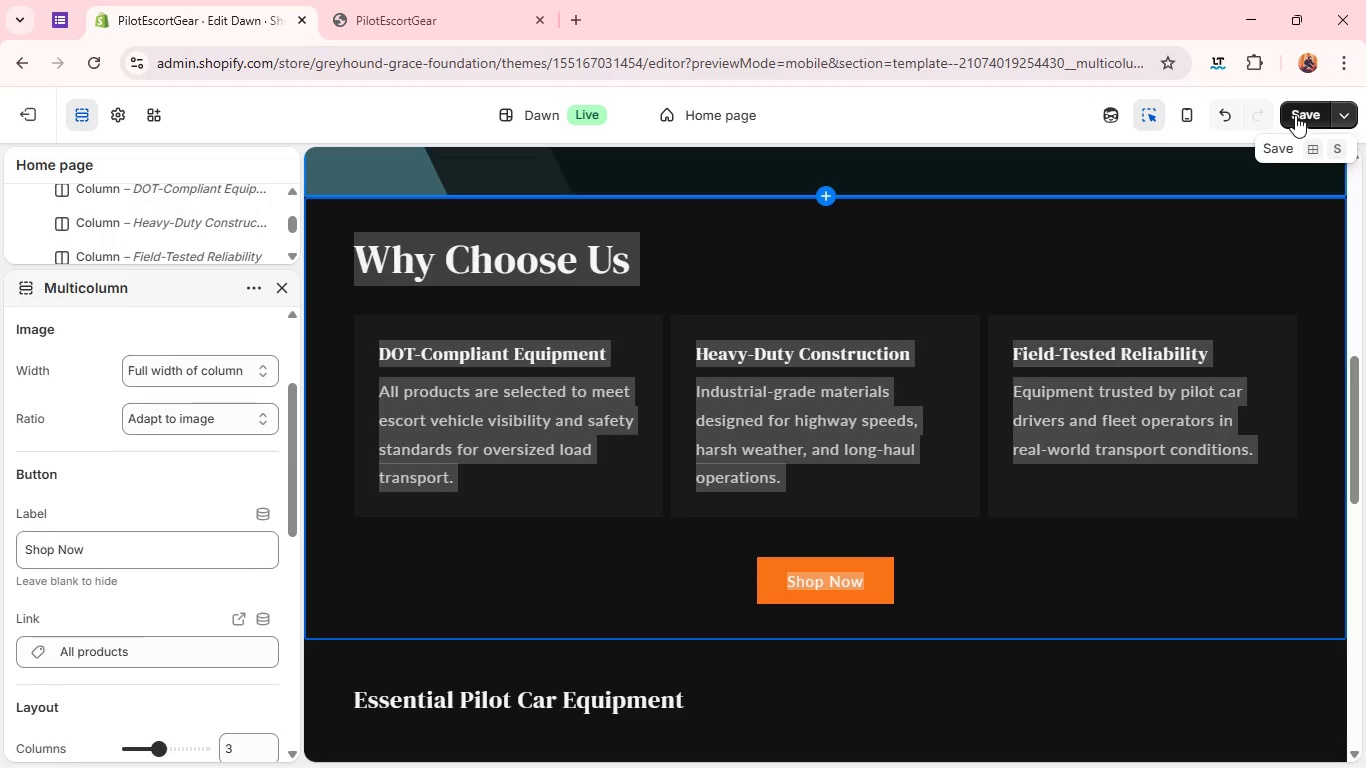 
left_click([1295, 115])
 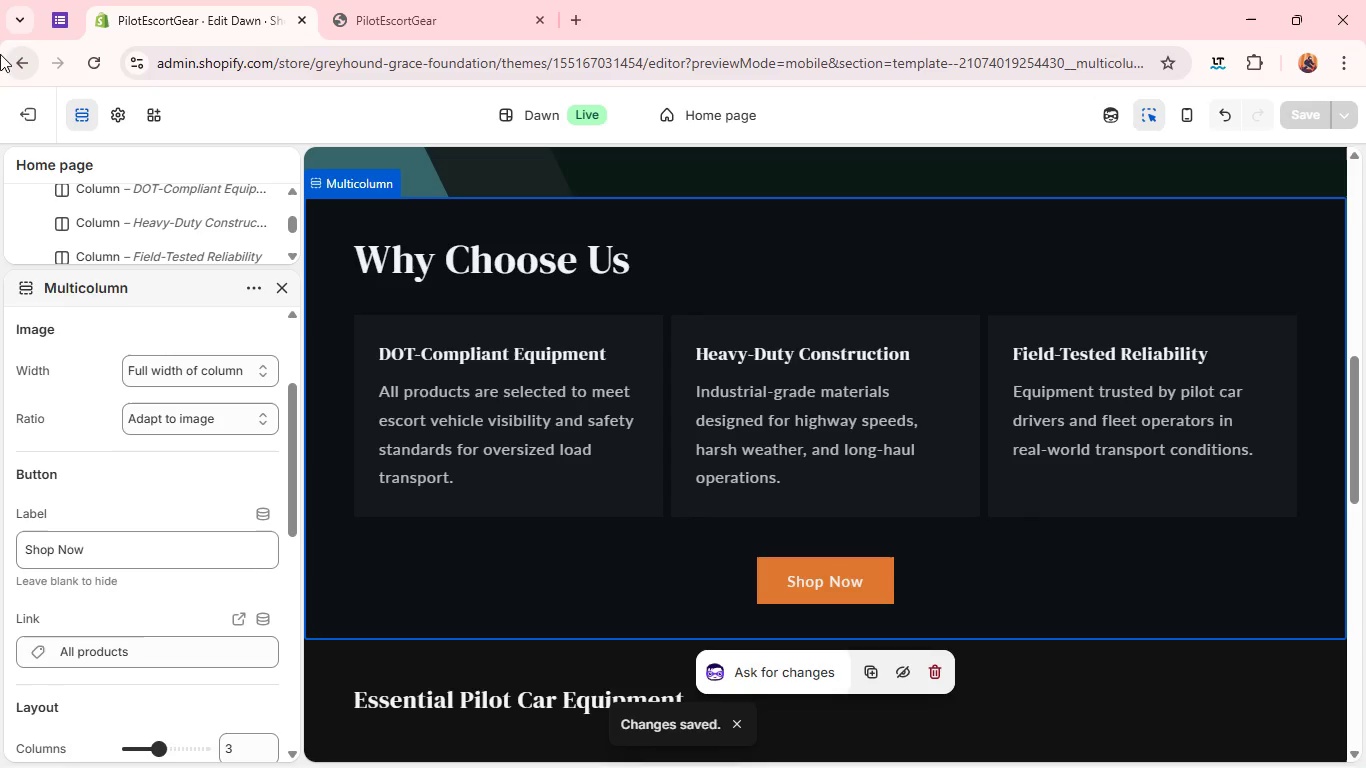 
wait(6.89)
 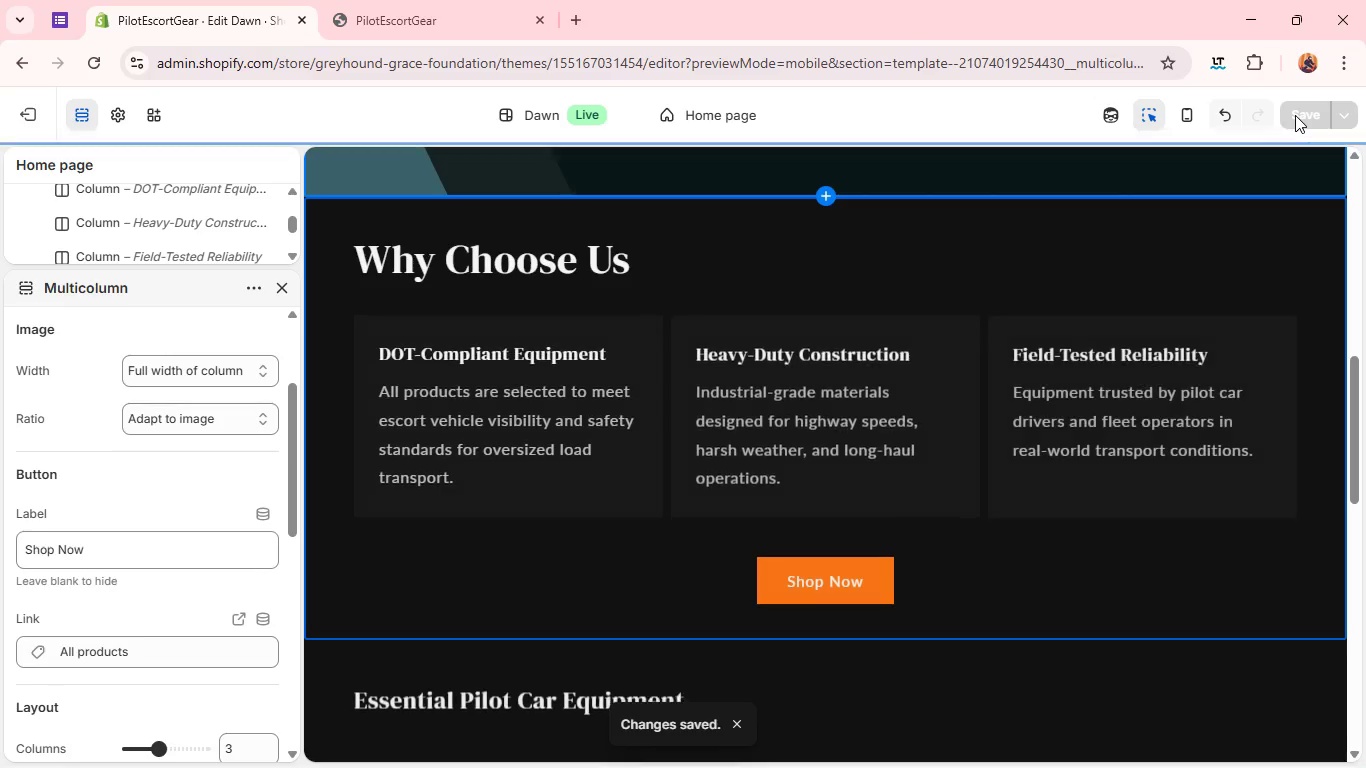 
left_click([378, 1])
 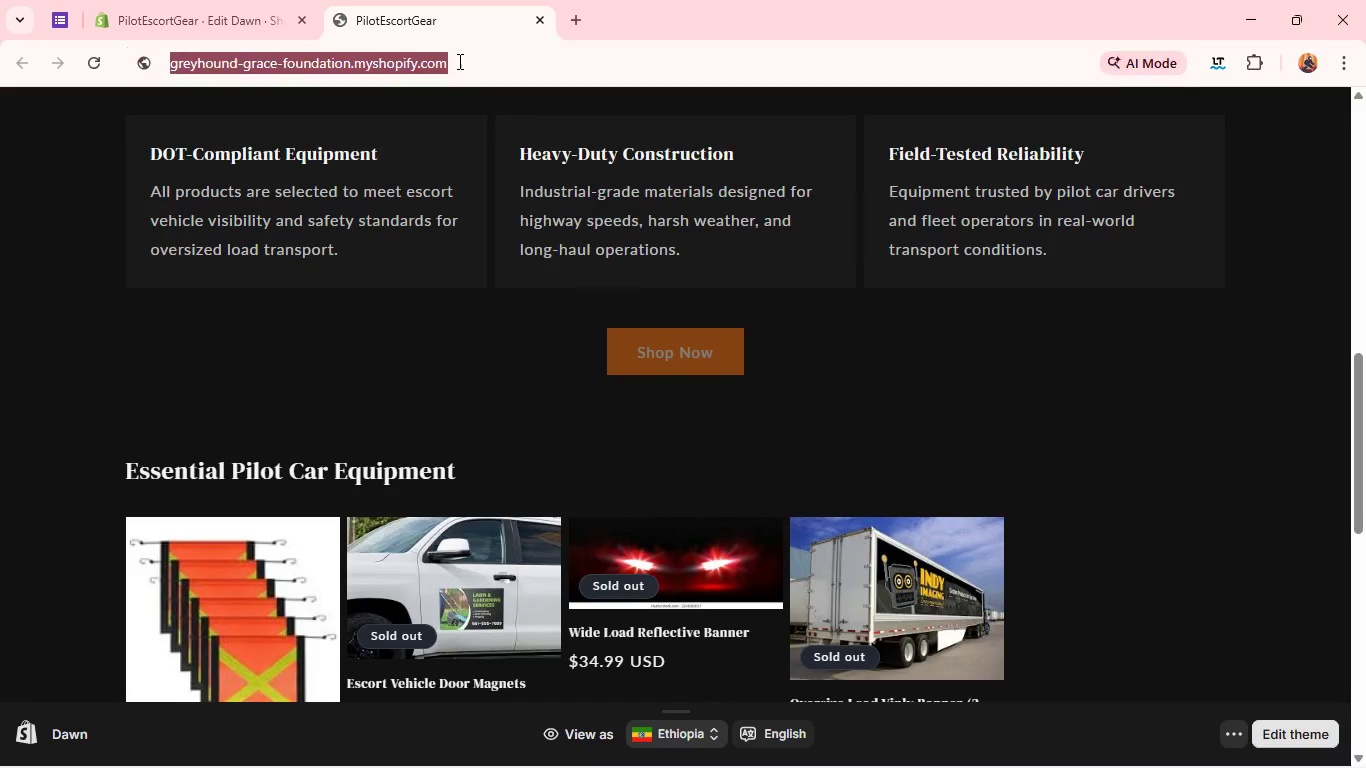 
left_click([458, 61])
 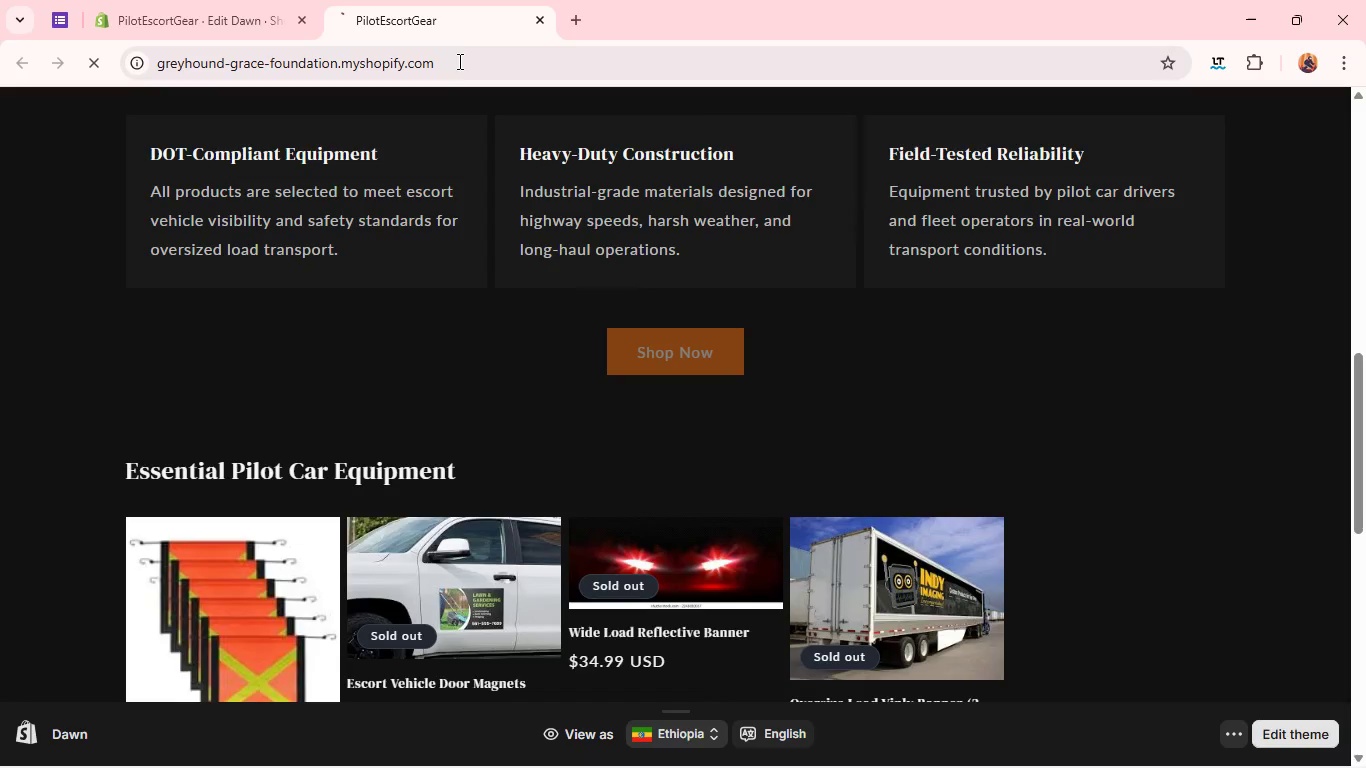 